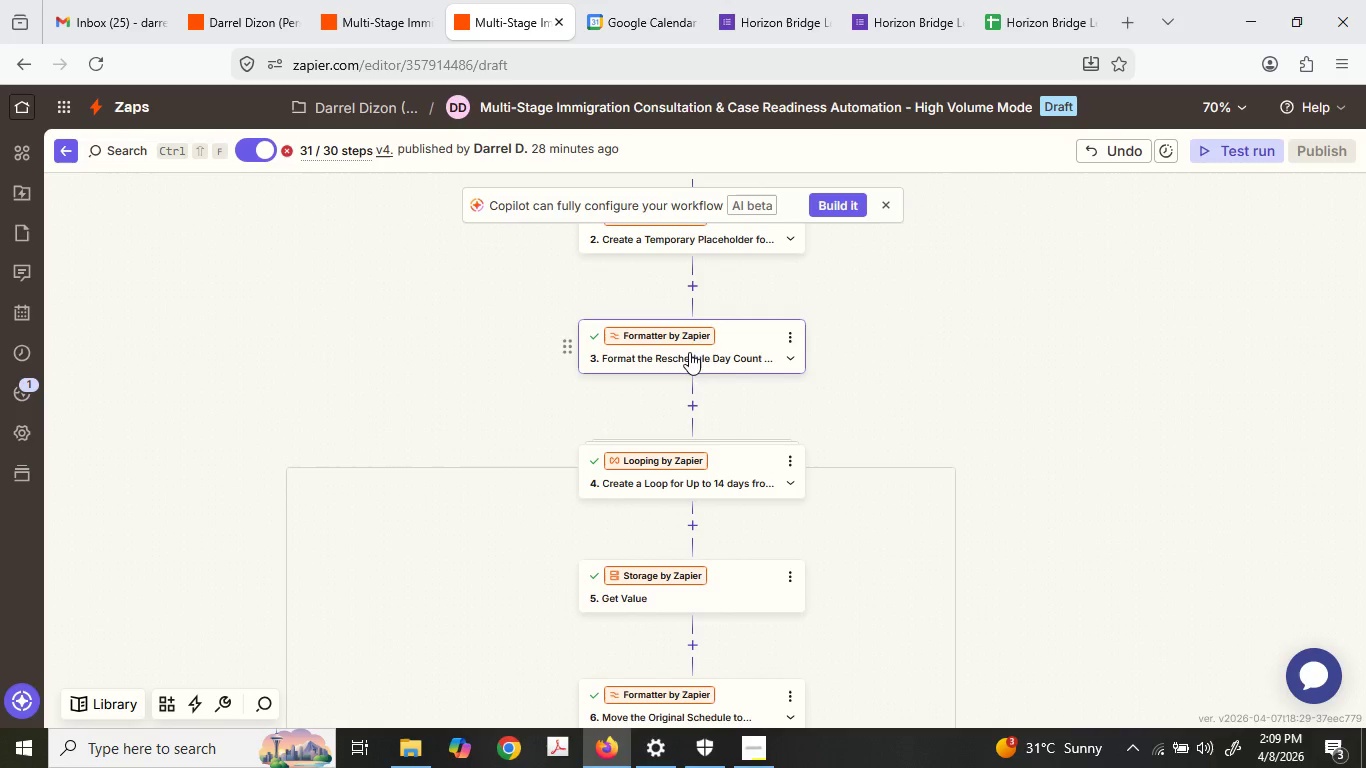 
left_click([712, 311])
 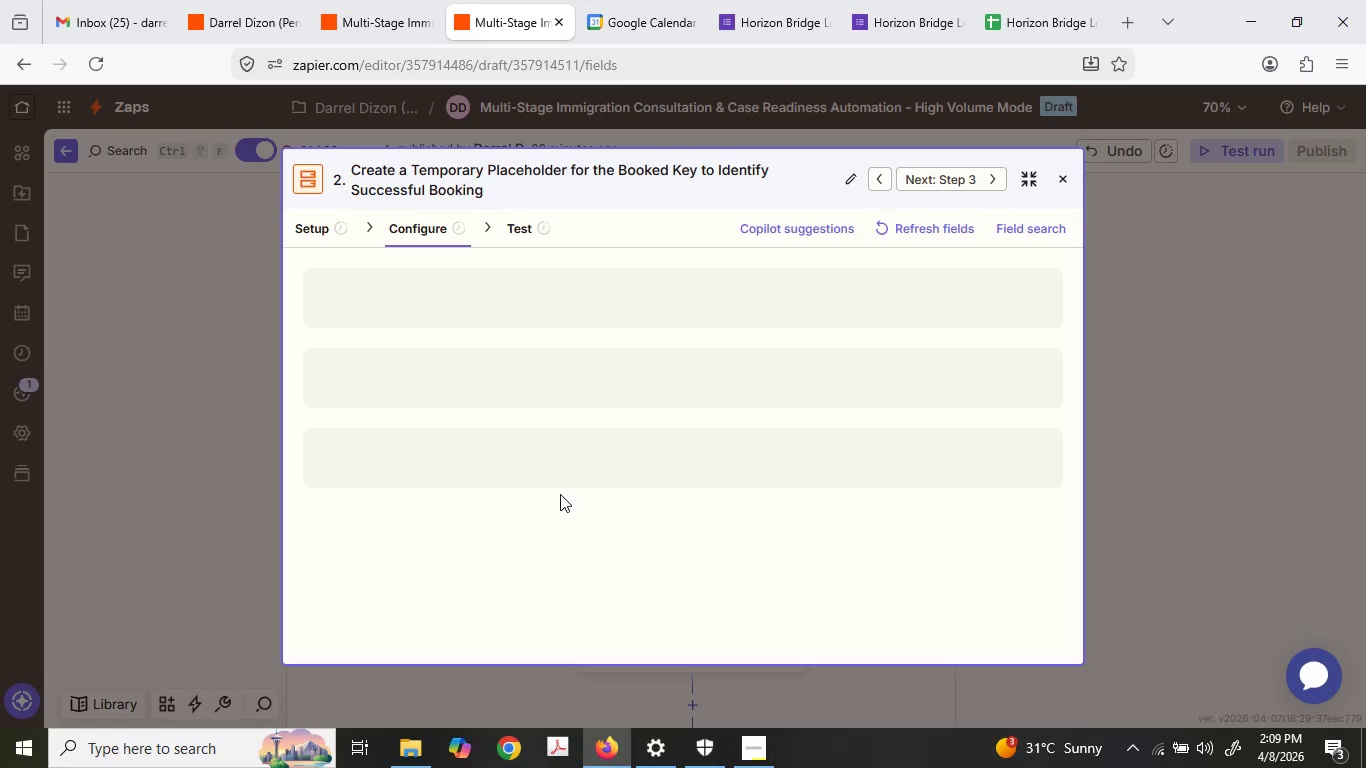 
scroll: coordinate [698, 323], scroll_direction: up, amount: 1.0
 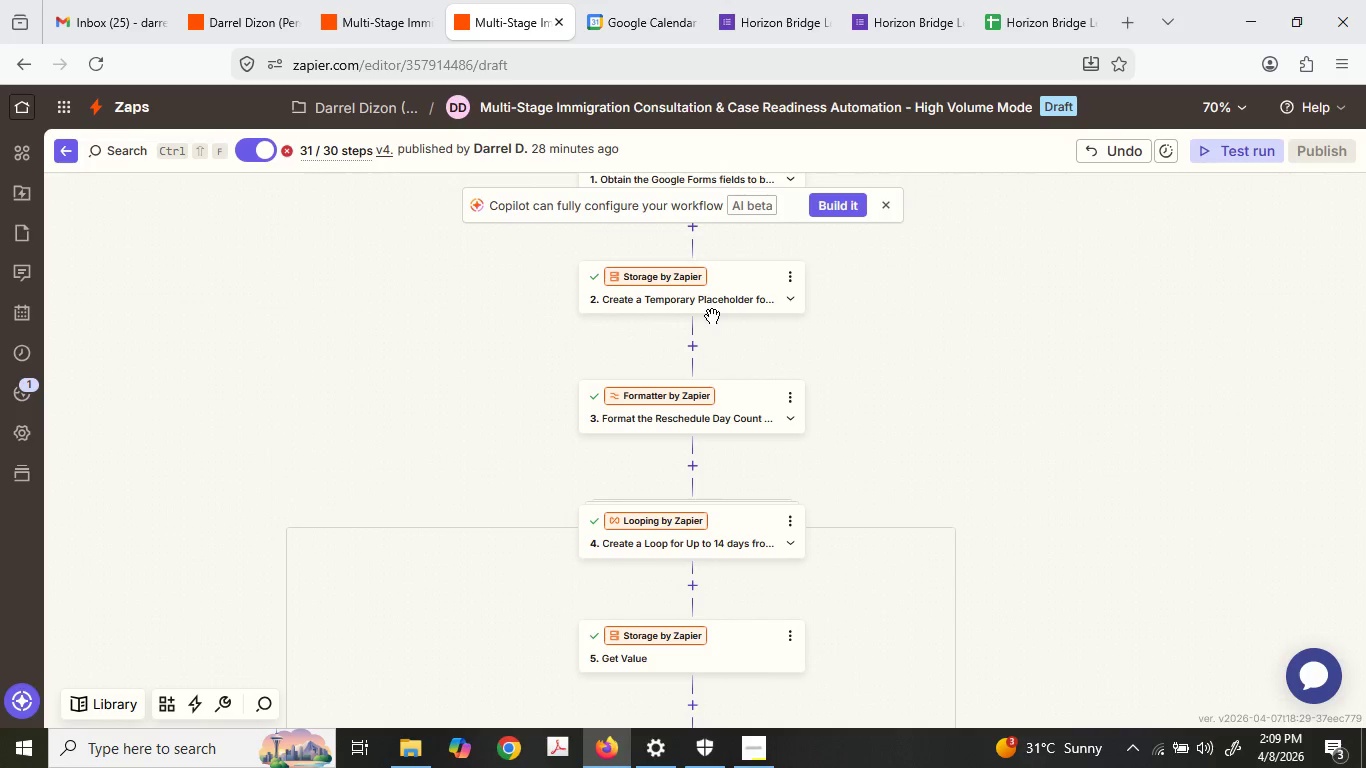 
wait(9.52)
 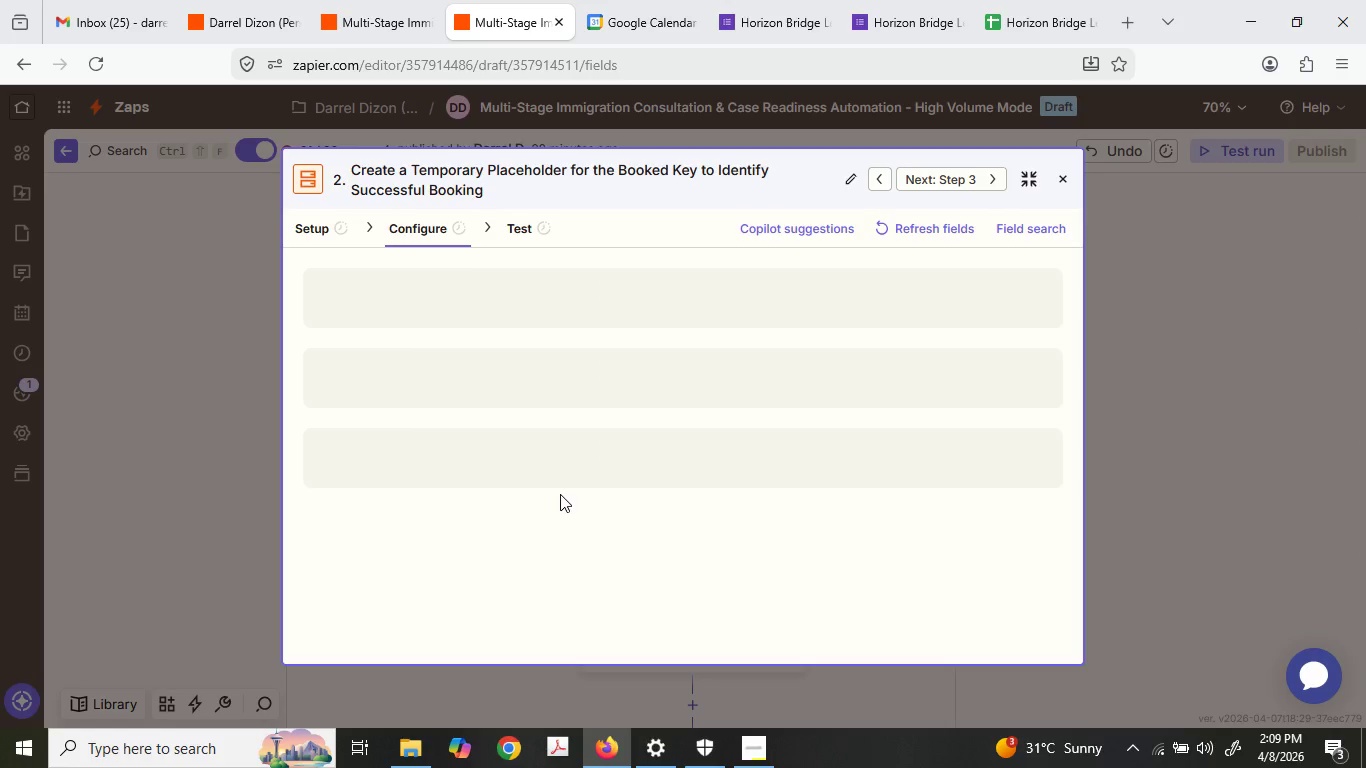 
left_click([514, 301])
 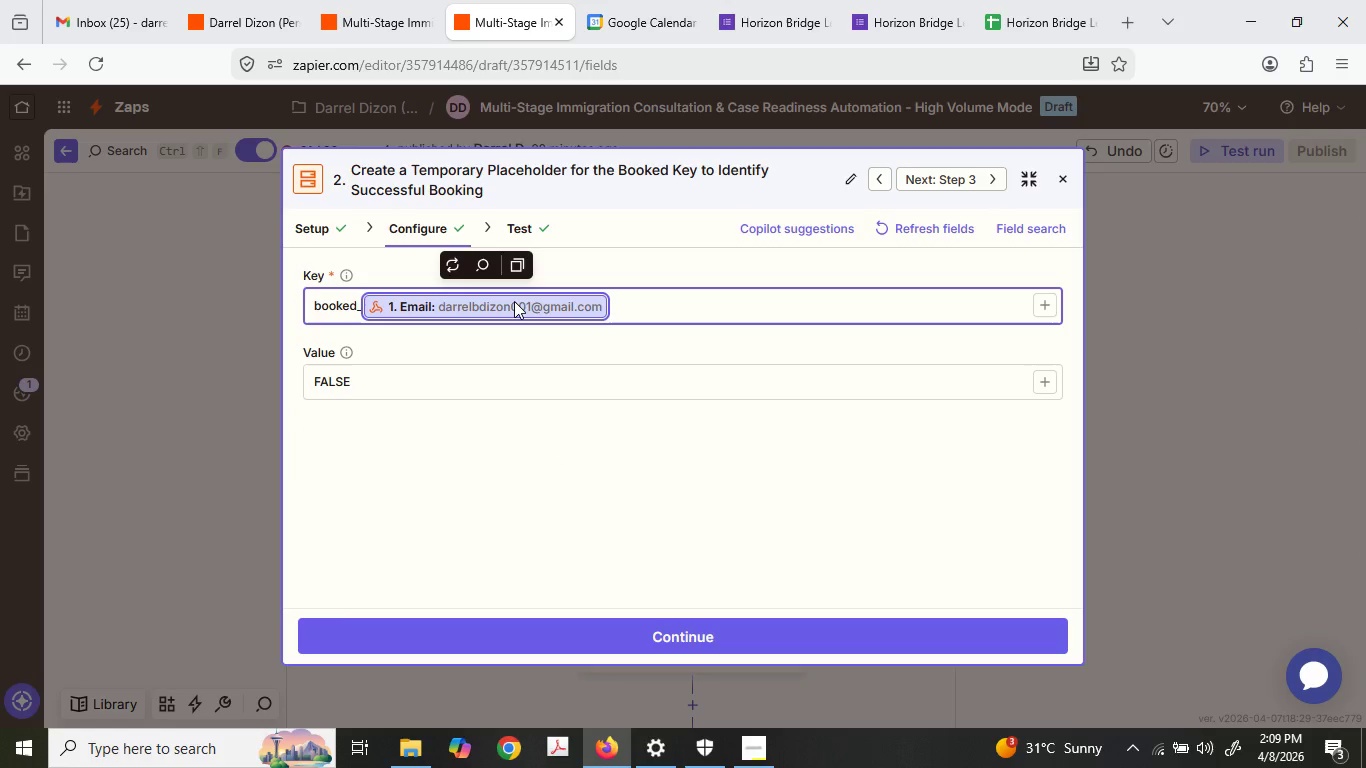 
key(Backspace)
 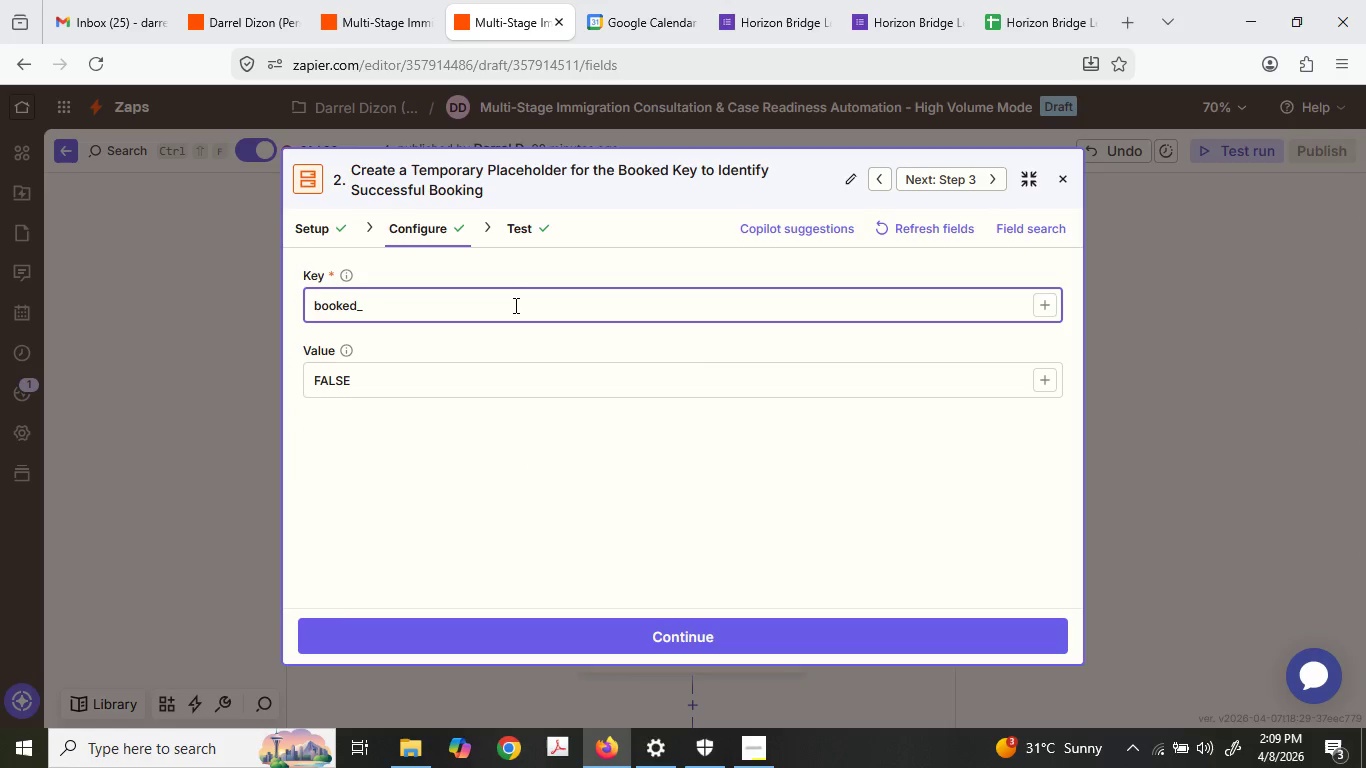 
type(confi)
key(Backspace)
key(Backspace)
key(Backspace)
 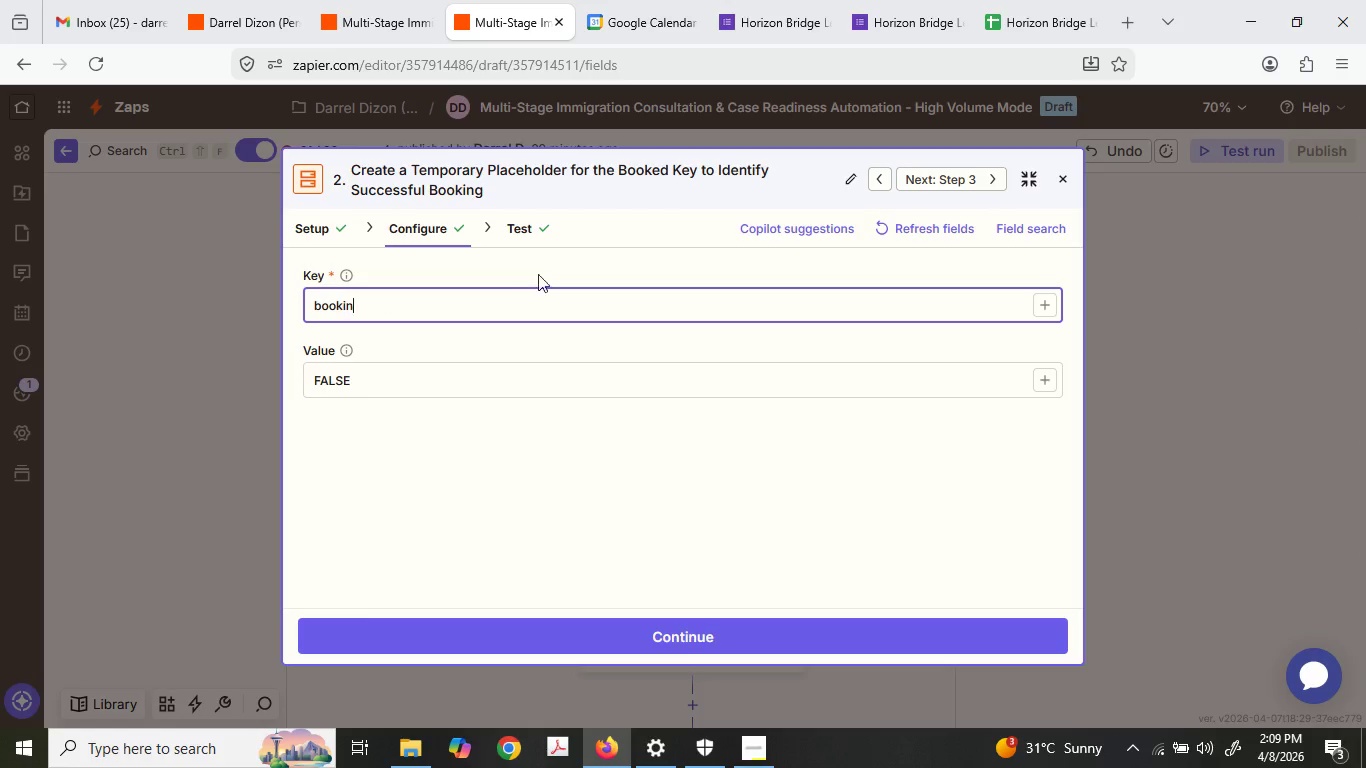 
type(ing+)
key(Backspace)
type(_confir)
 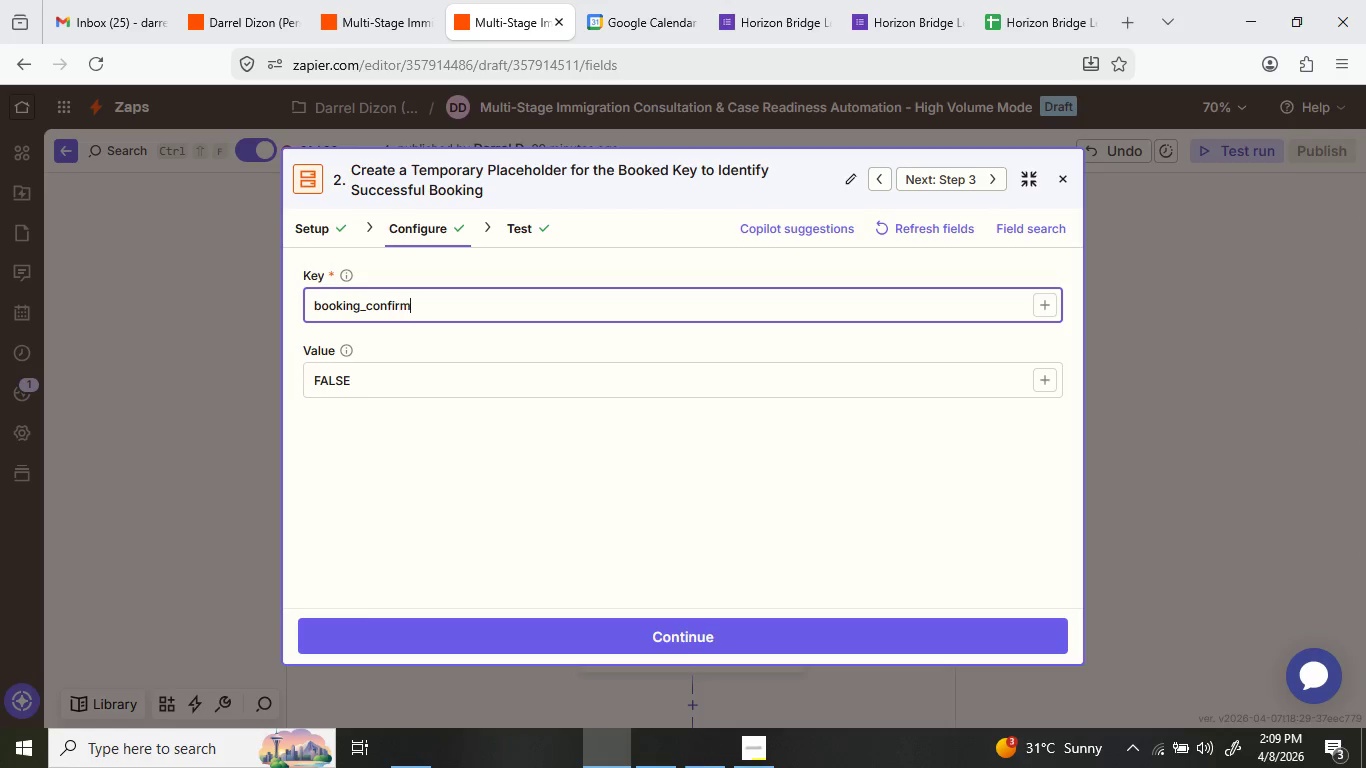 
 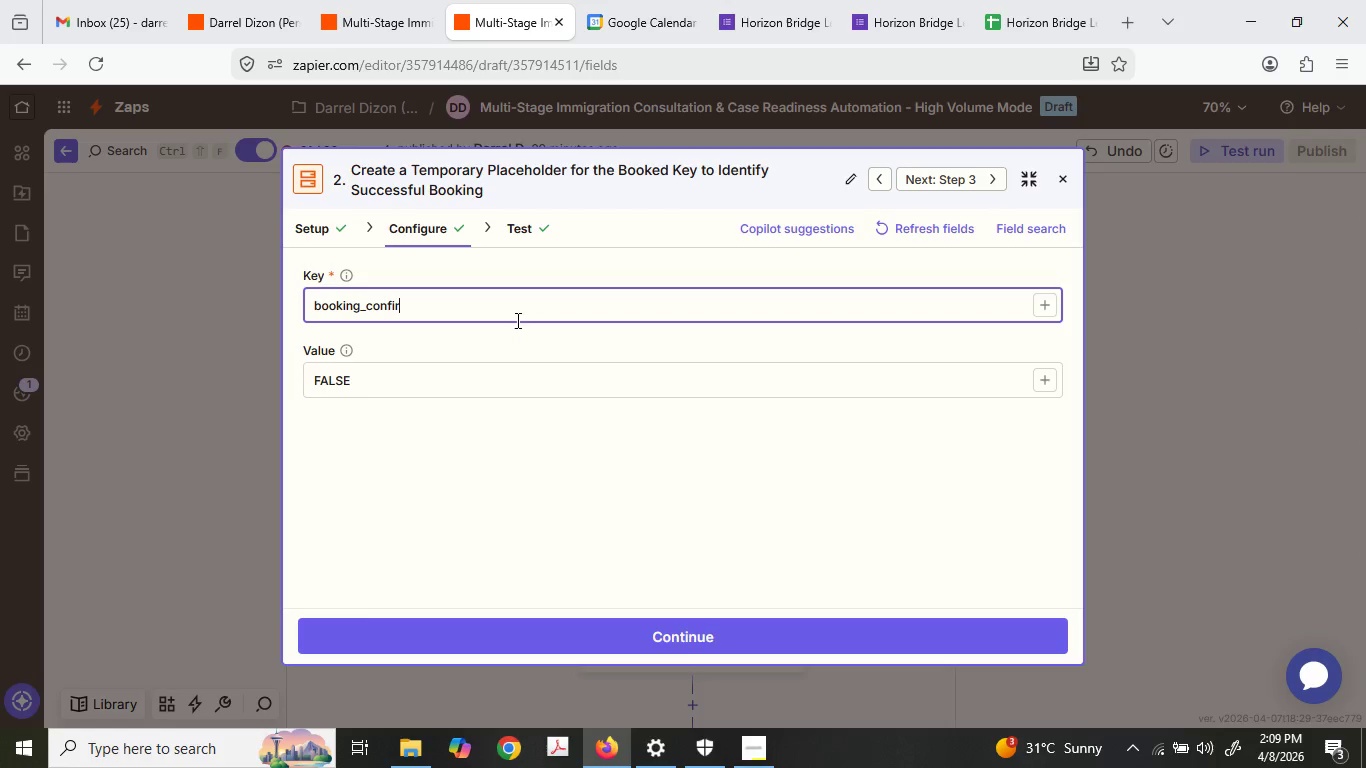 
type(merd)
 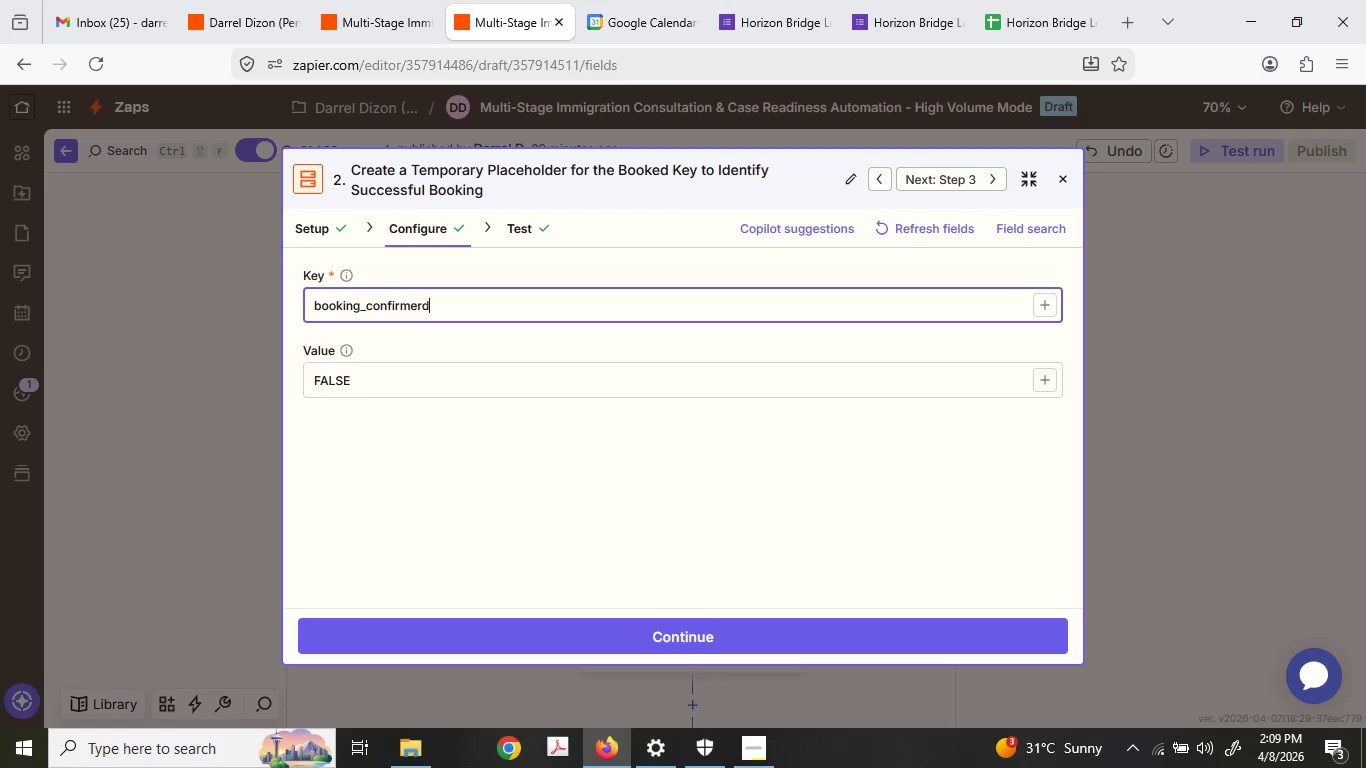 
key(Control+ControlLeft)
 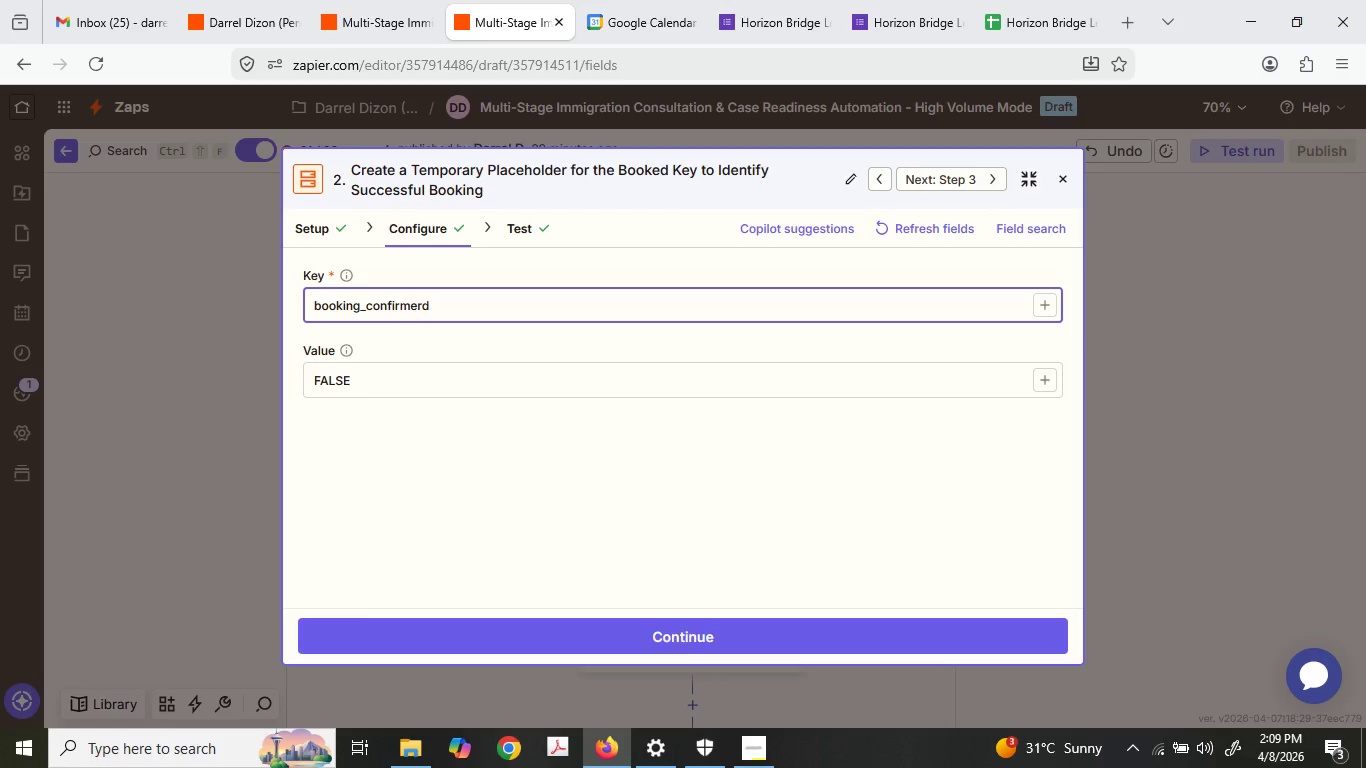 
key(Backspace)
 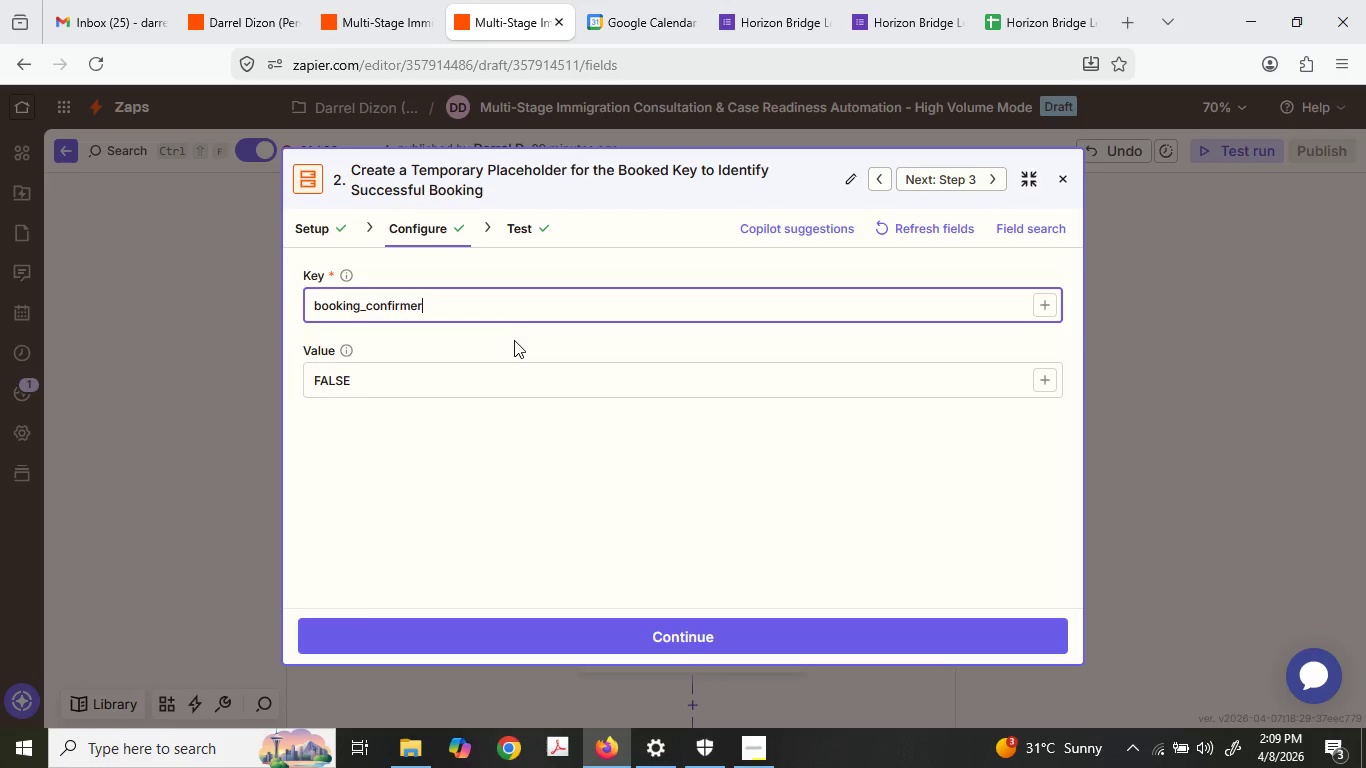 
key(Backspace)
 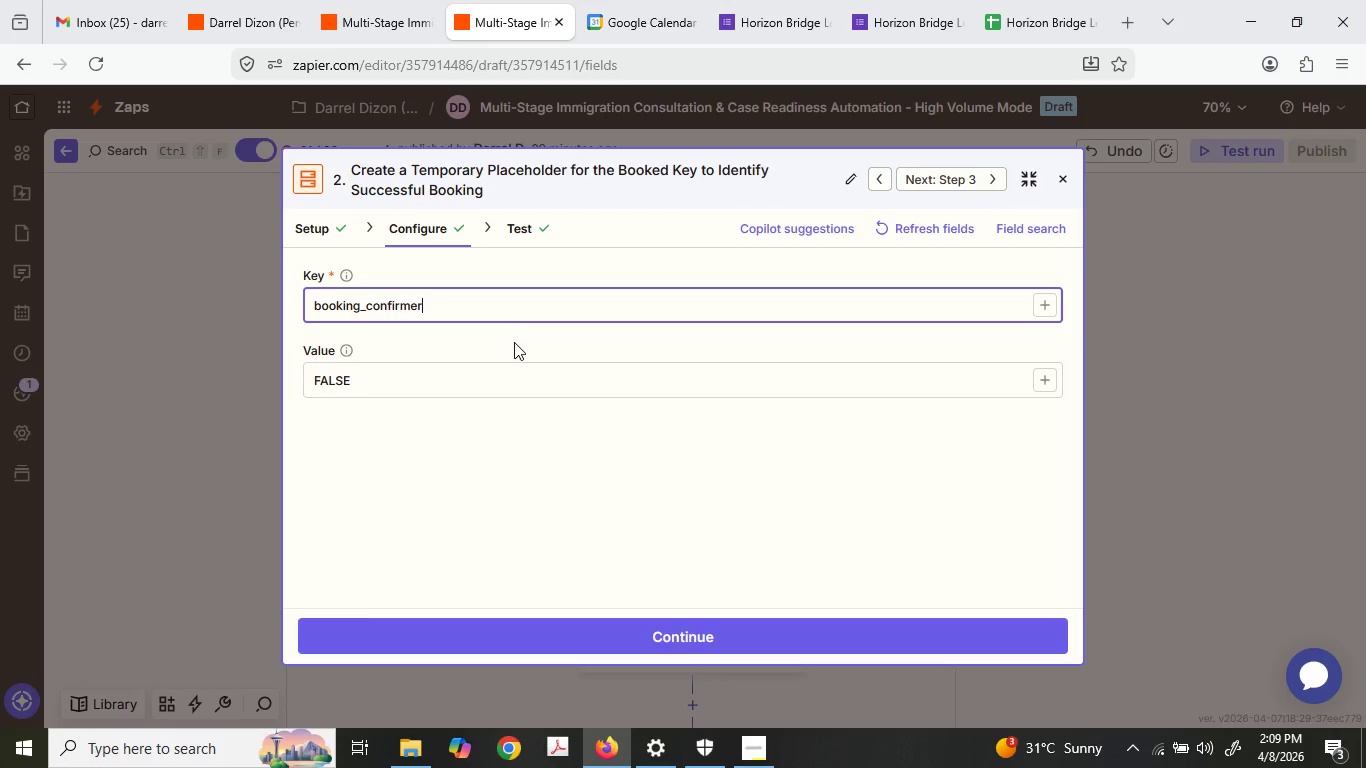 
key(D)
 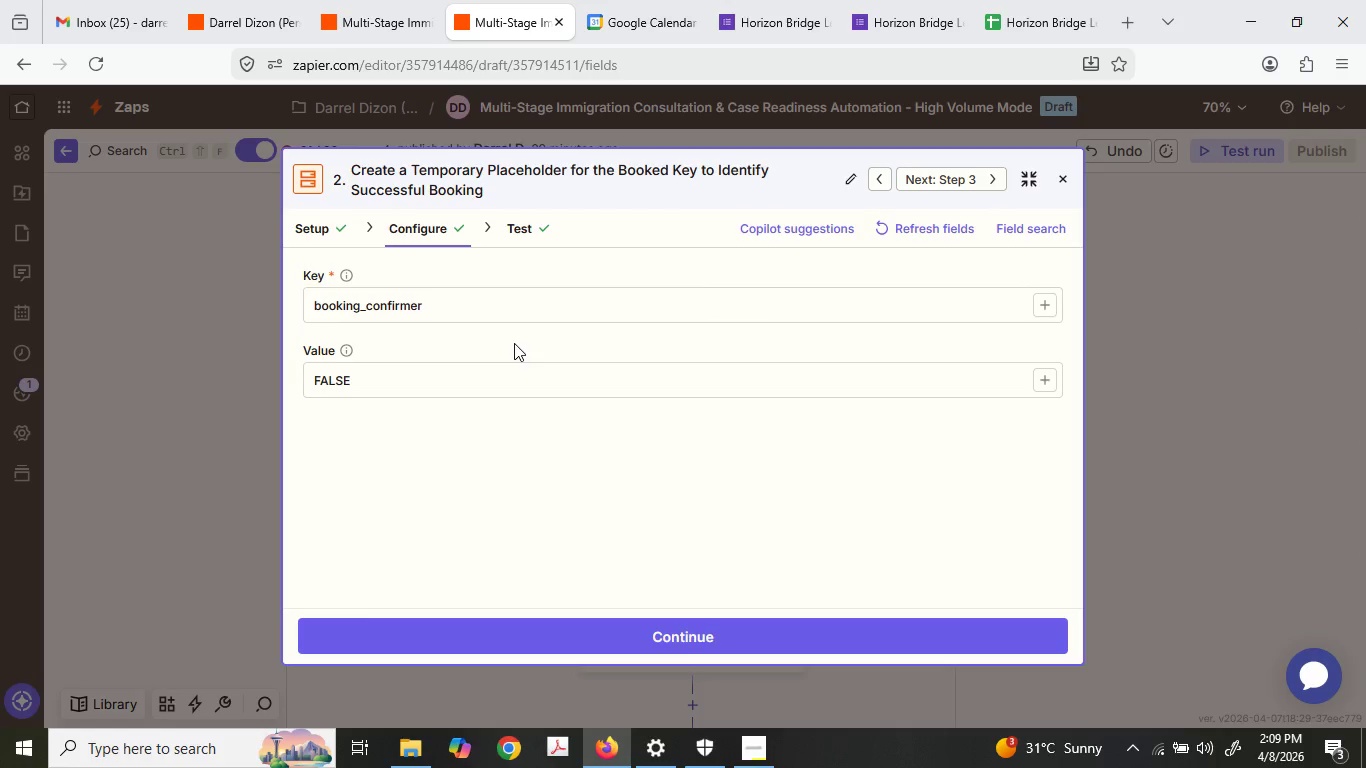 
key(Control+ControlLeft)
 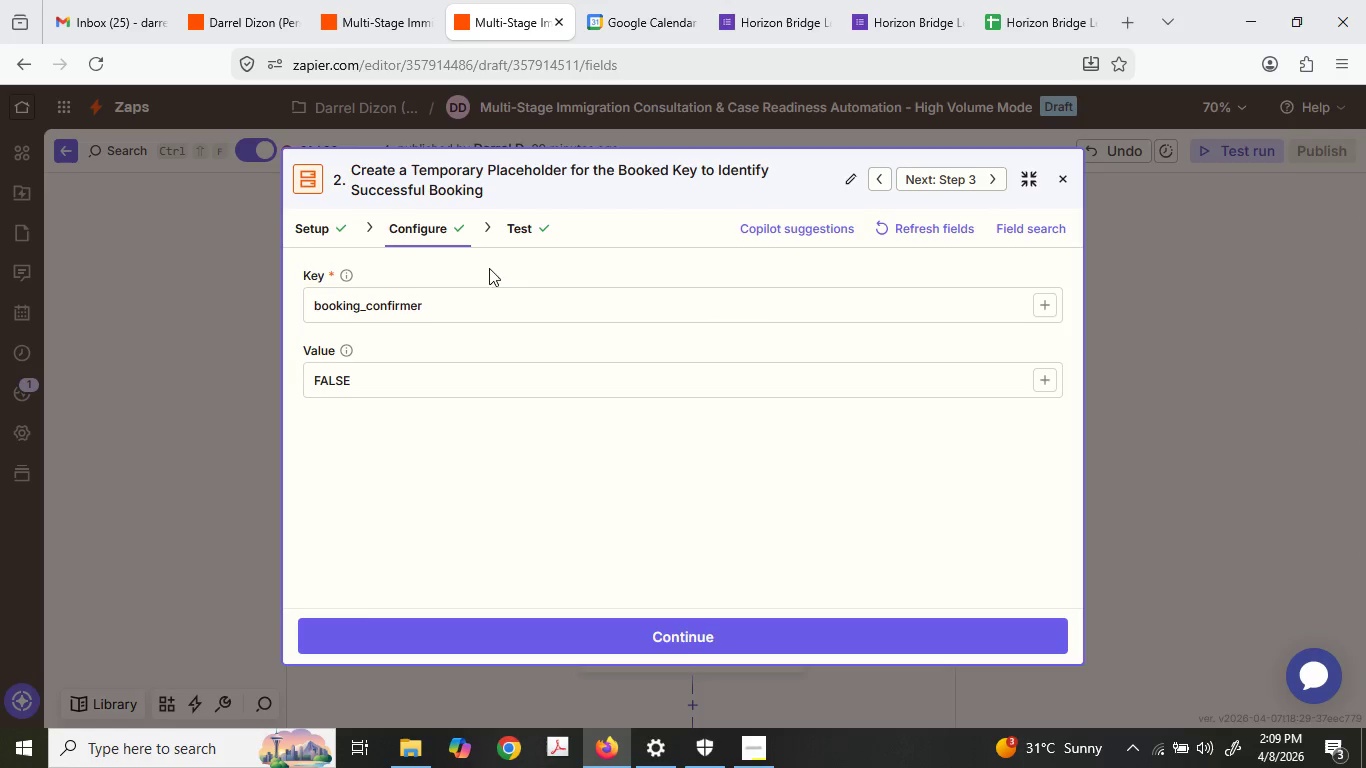 
left_click([504, 320])
 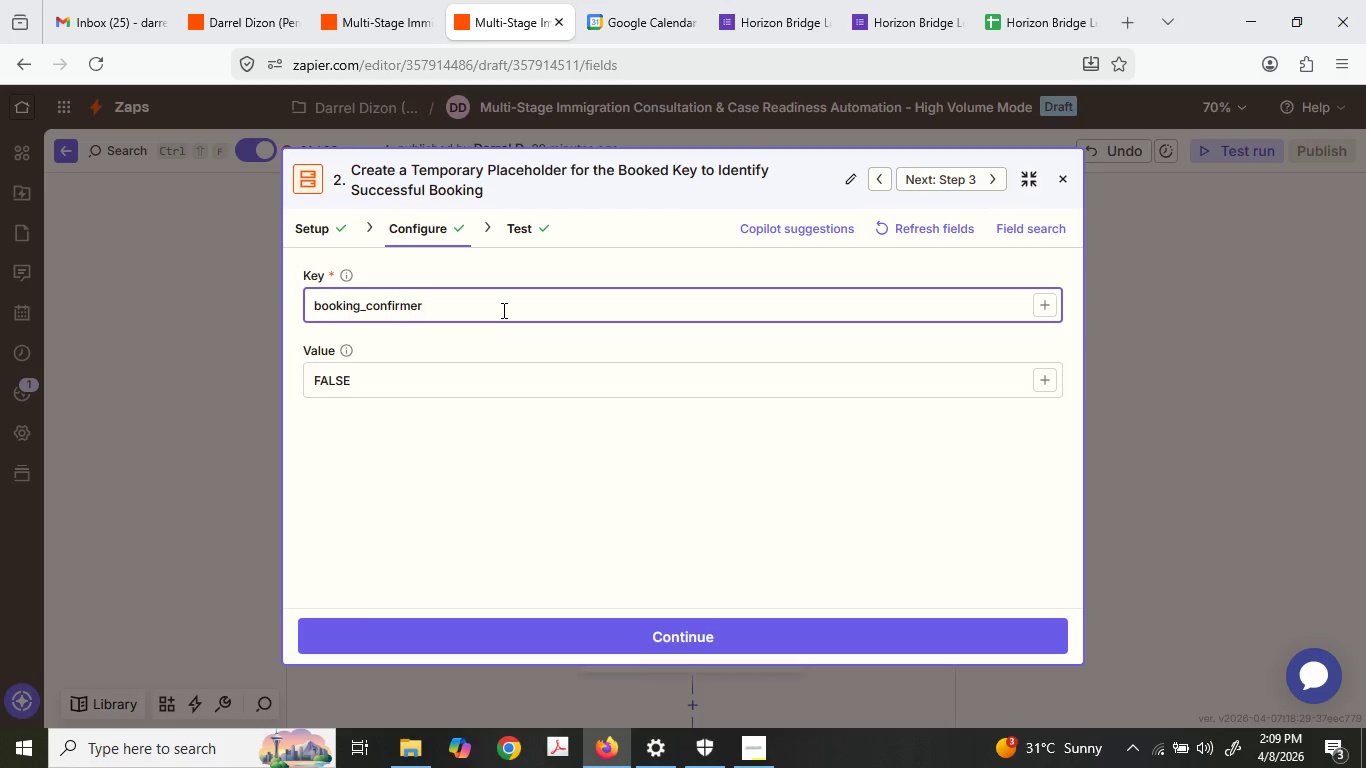 
key(Backspace)
 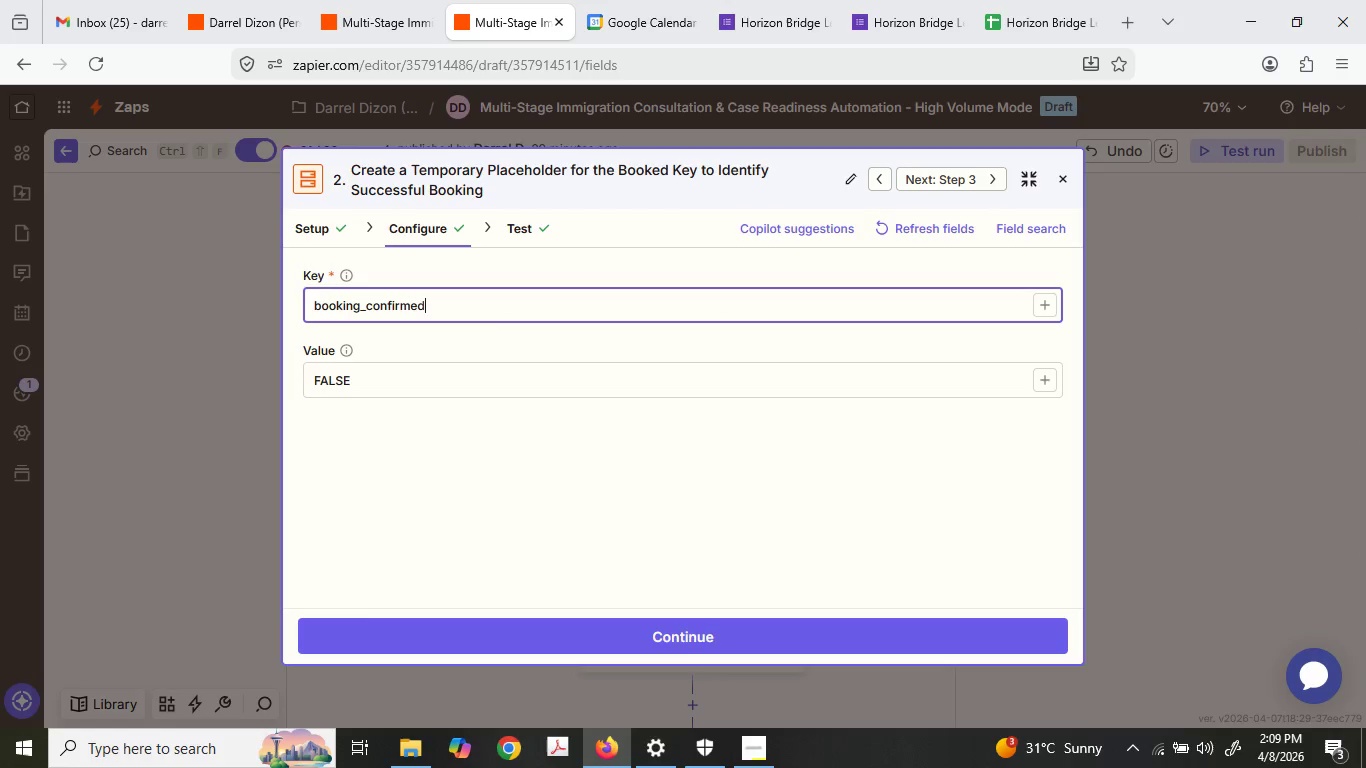 
key(D)
 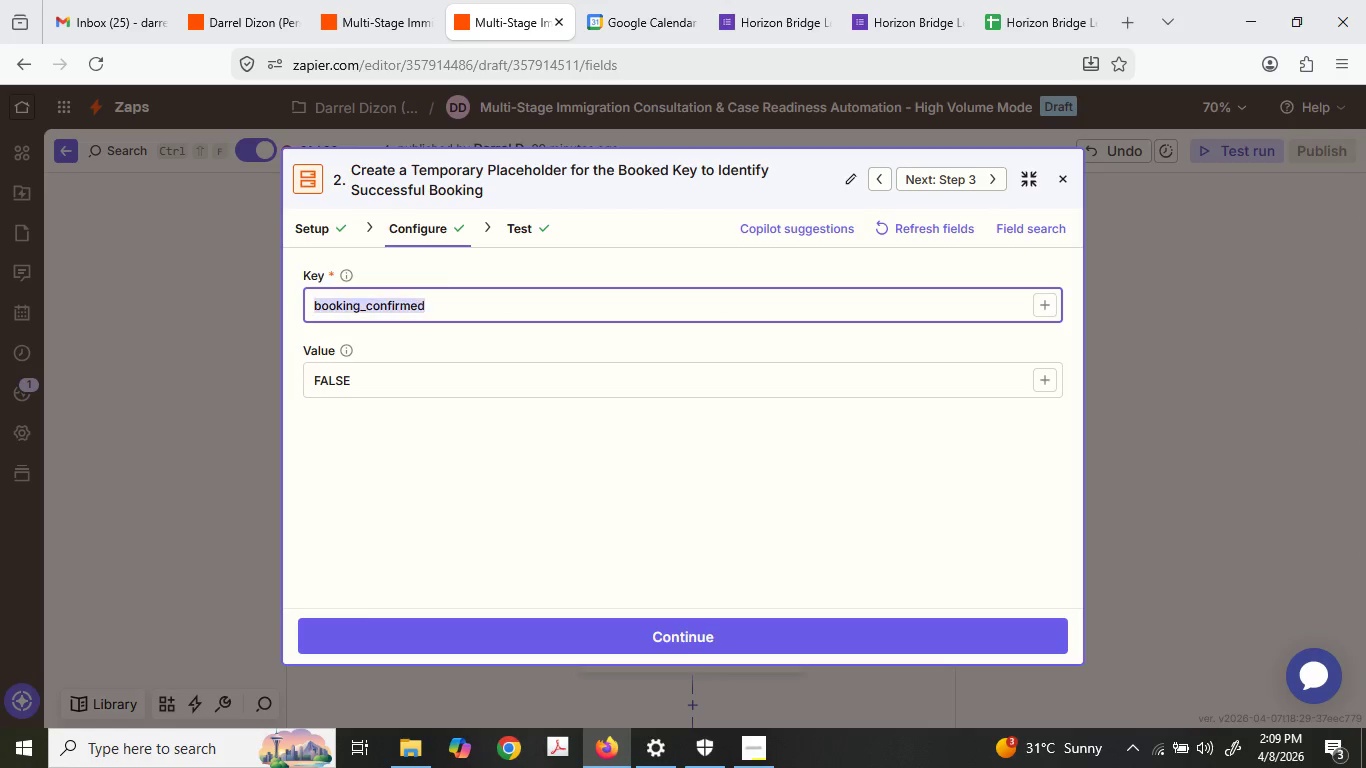 
key(Control+A)
 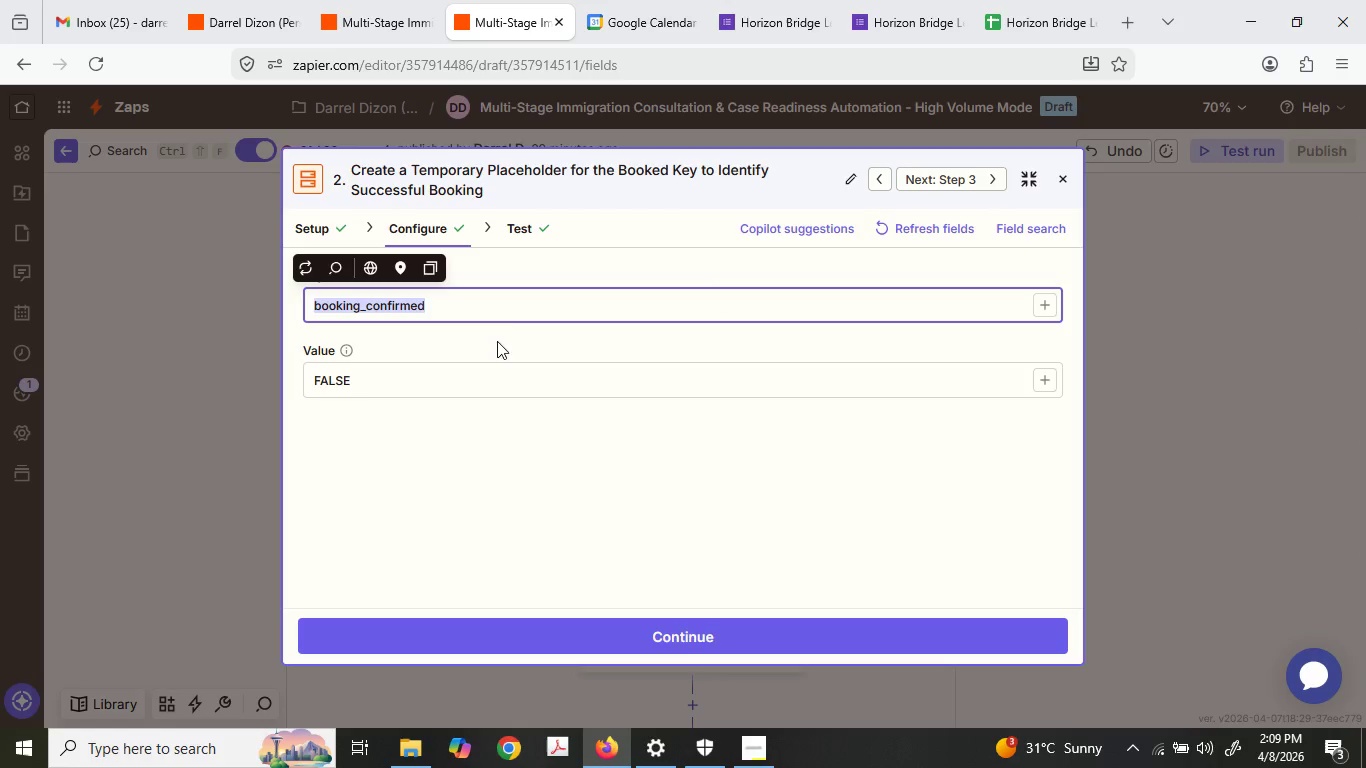 
key(Control+C)
 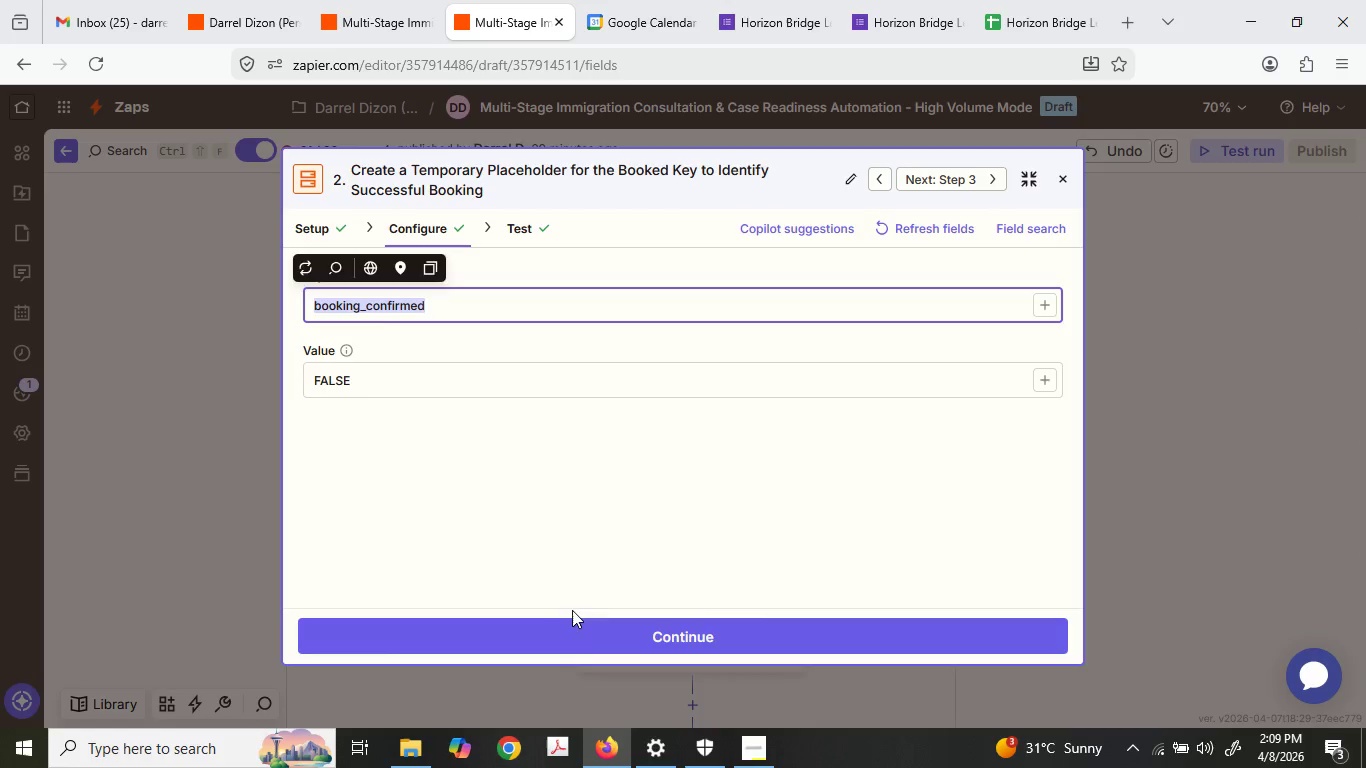 
double_click([584, 639])
 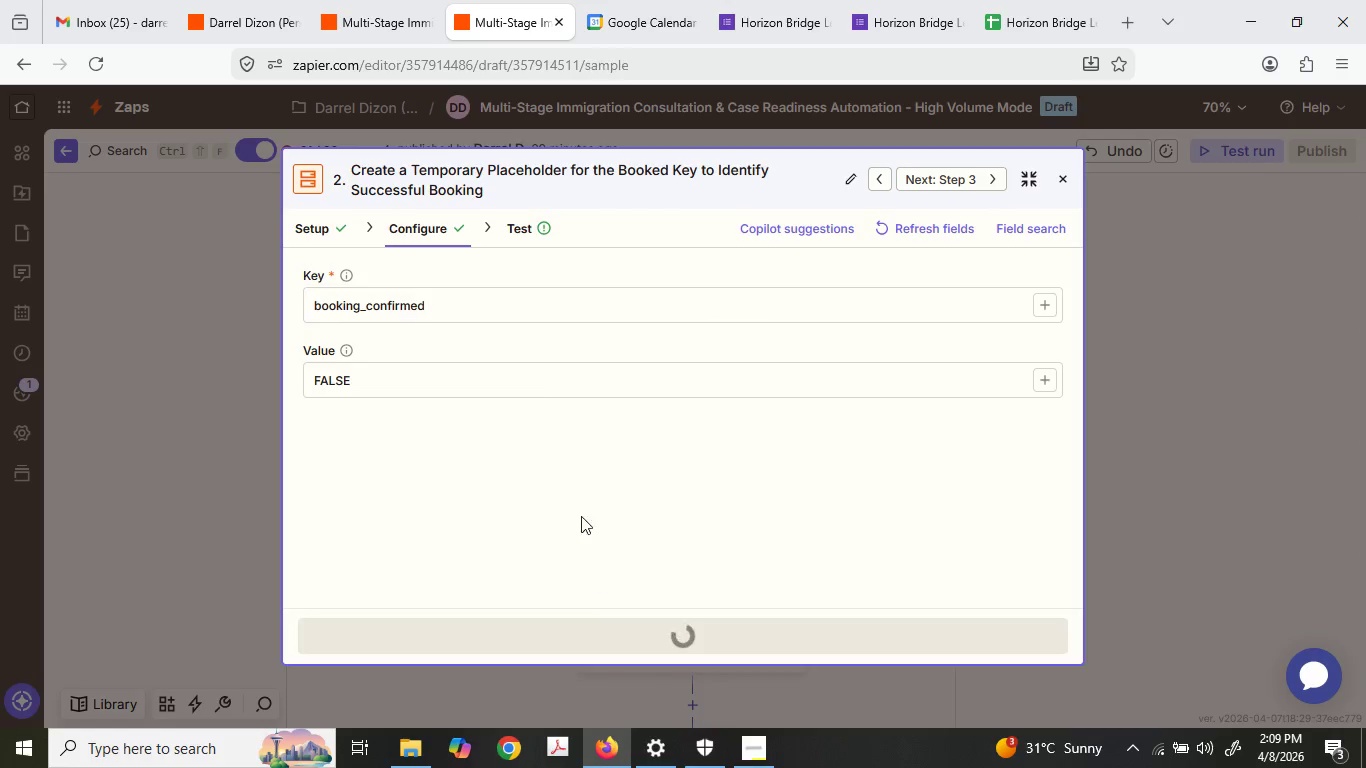 
left_click([325, 225])
 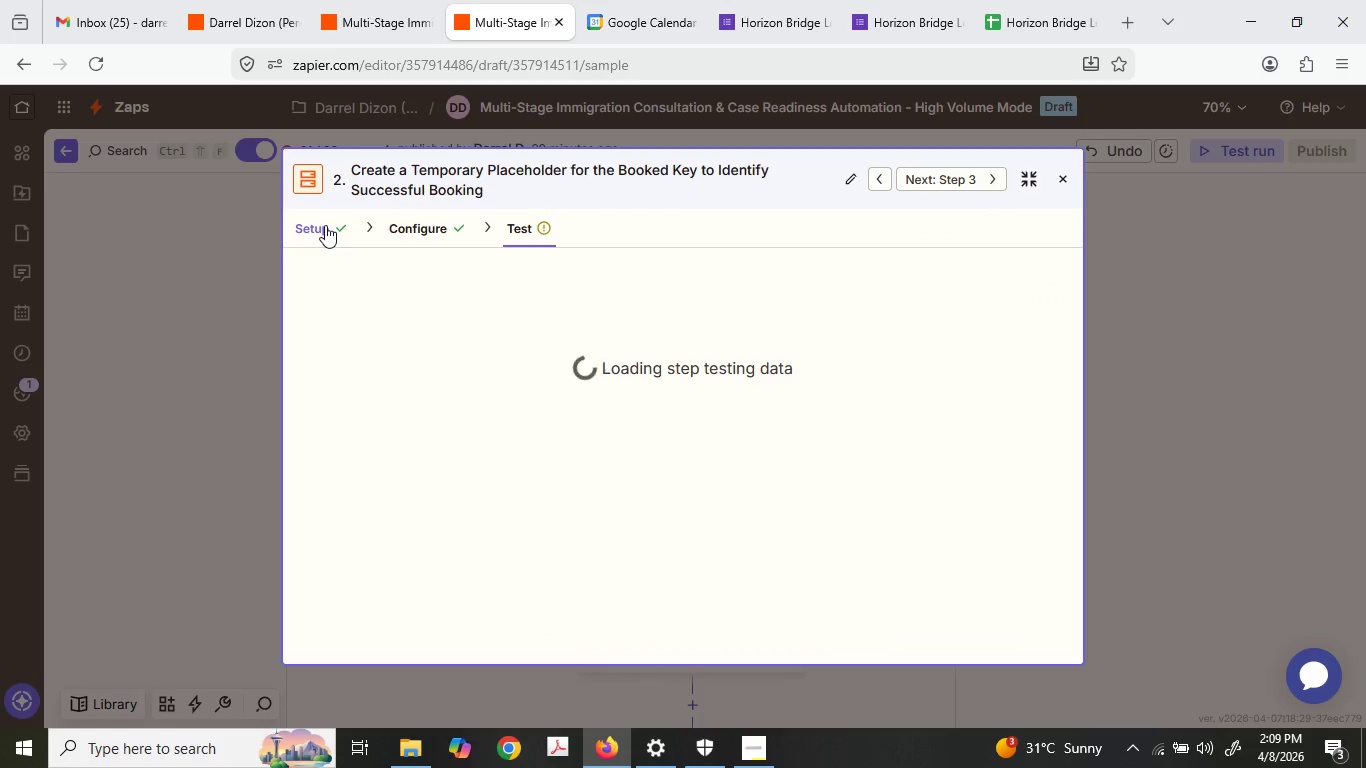 
mouse_move([349, 233])
 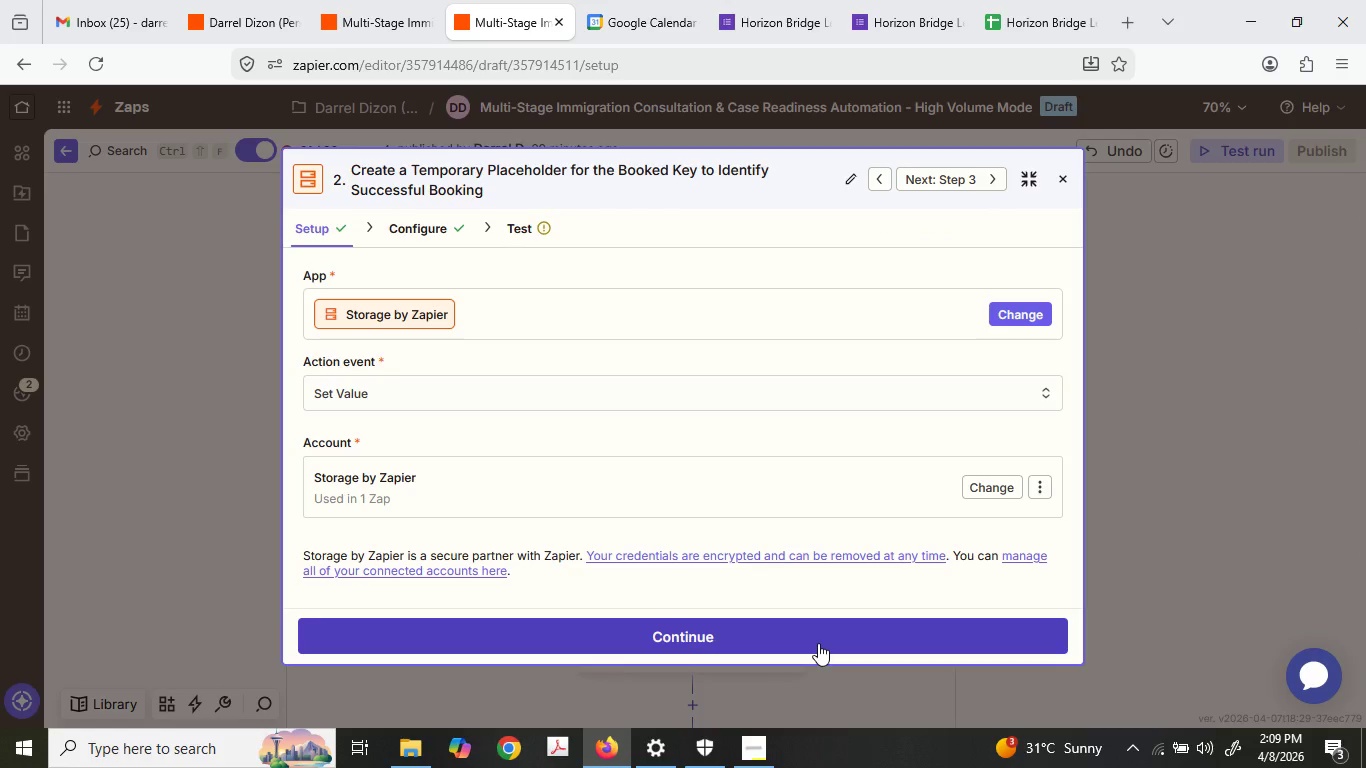 
left_click([818, 643])
 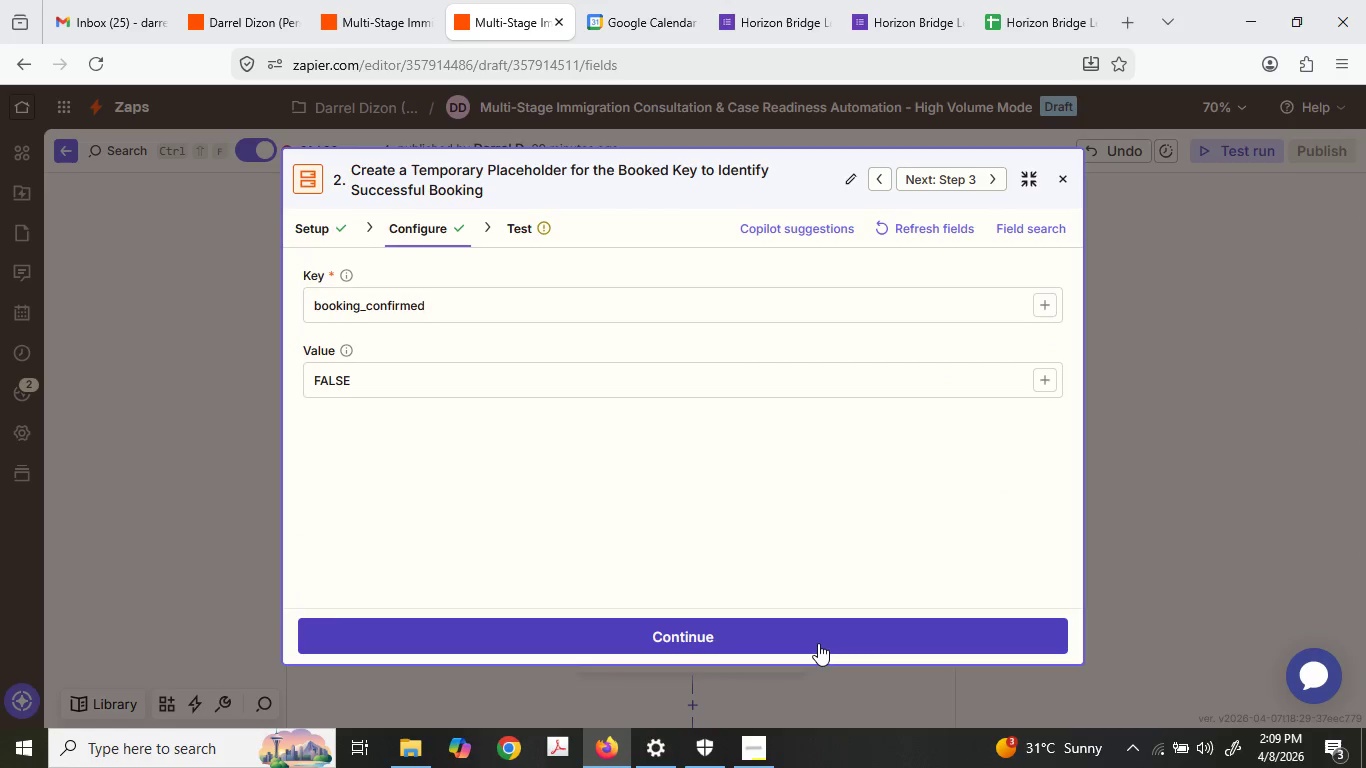 
left_click([818, 643])
 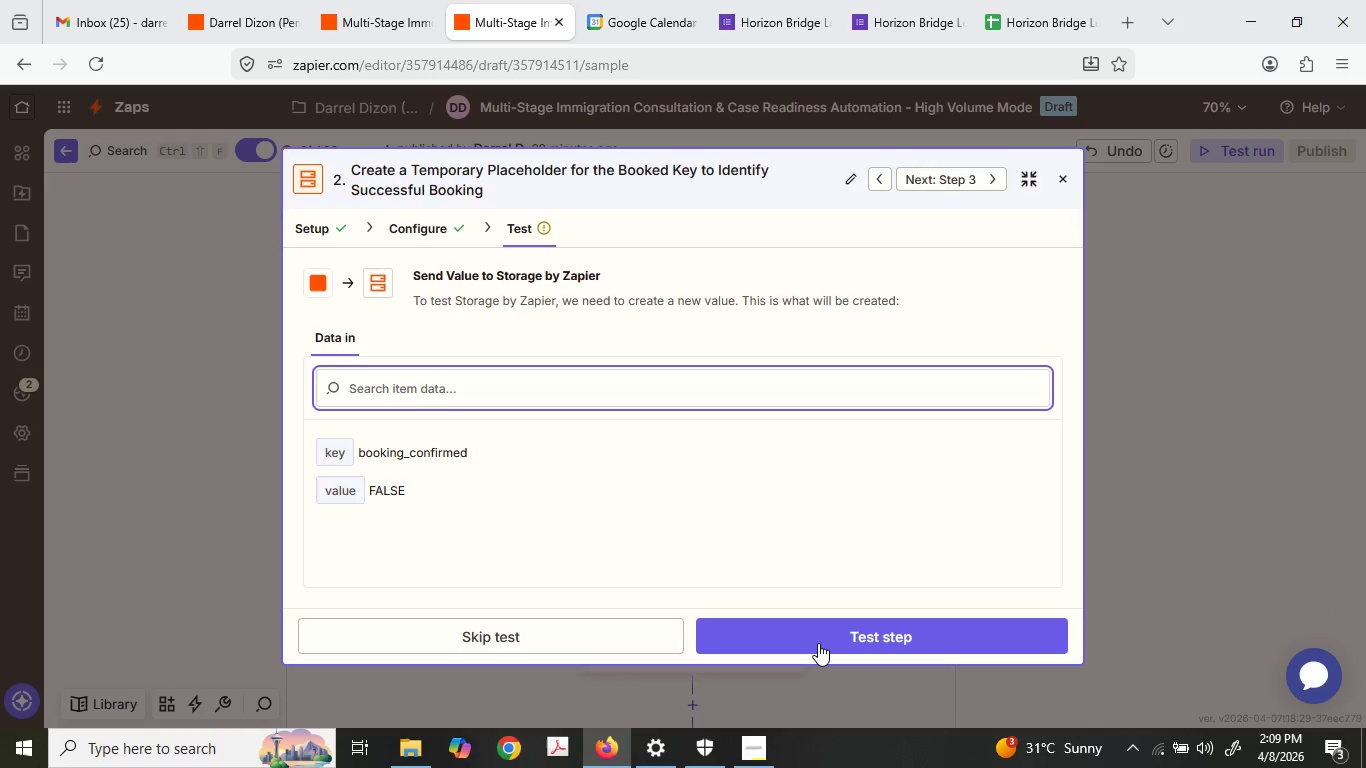 
left_click([818, 643])
 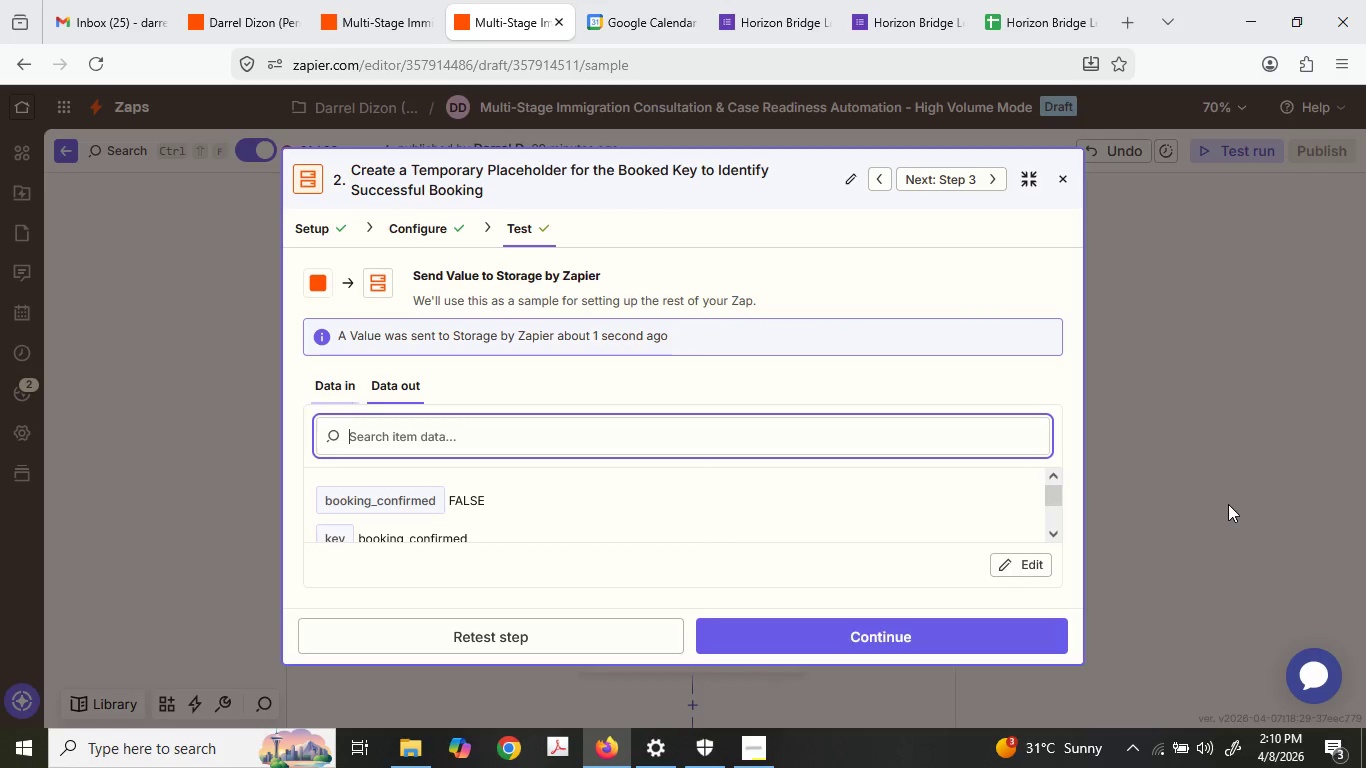 
left_click([1228, 504])
 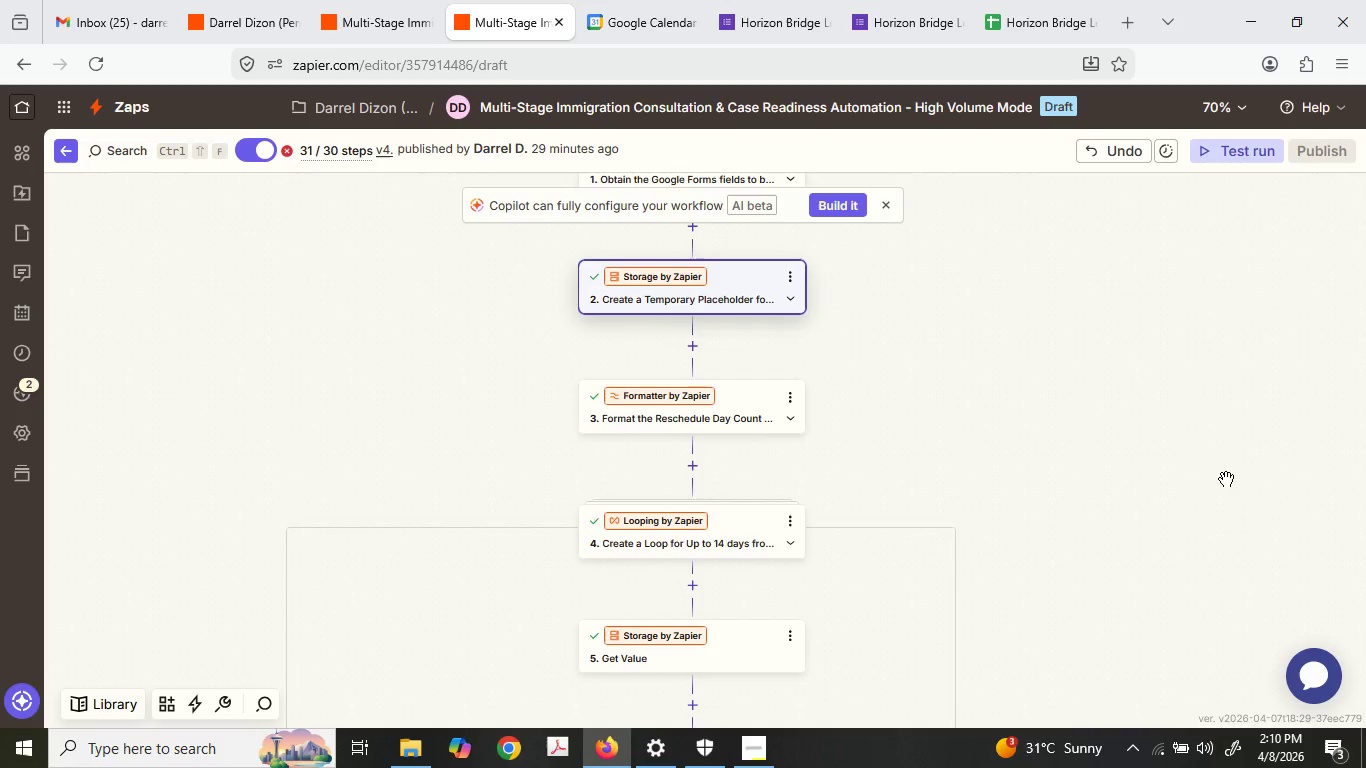 
scroll: coordinate [1226, 479], scroll_direction: down, amount: 5.0
 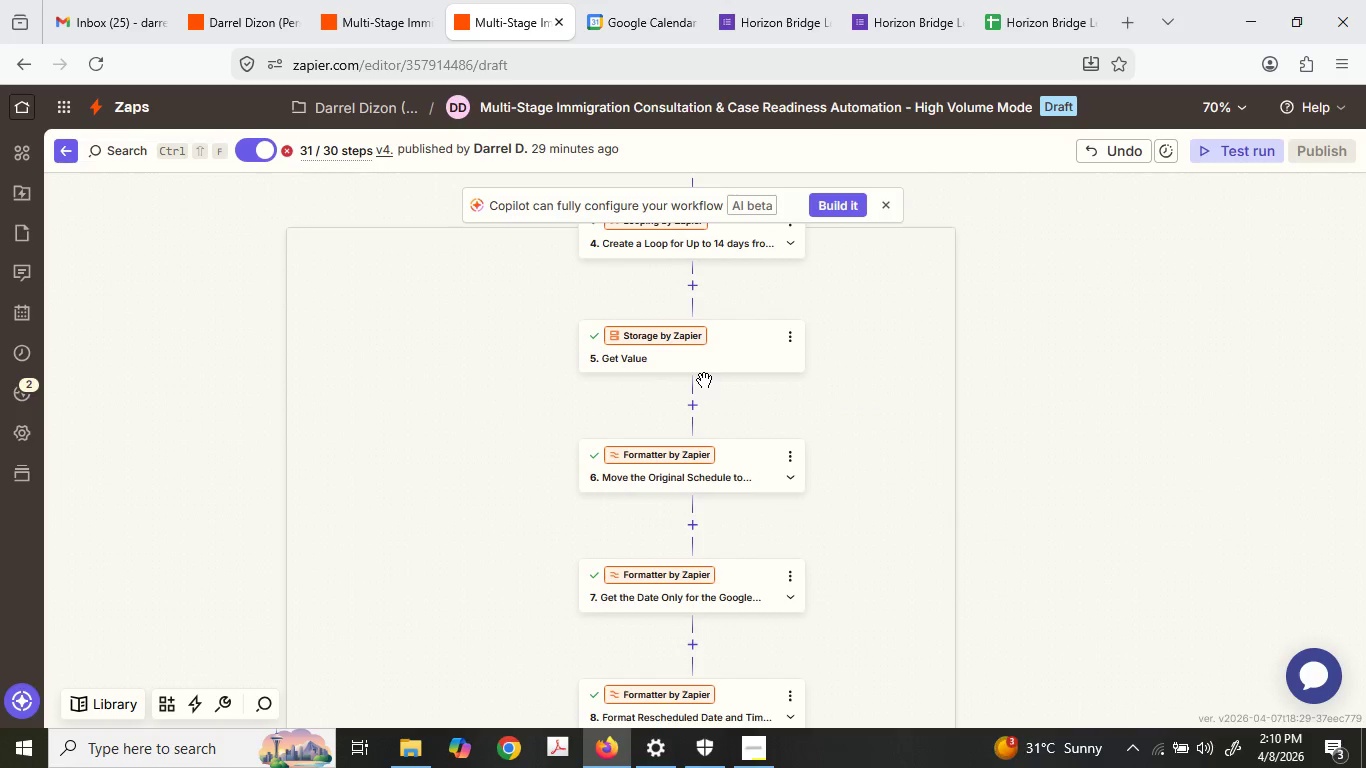 
double_click([700, 369])
 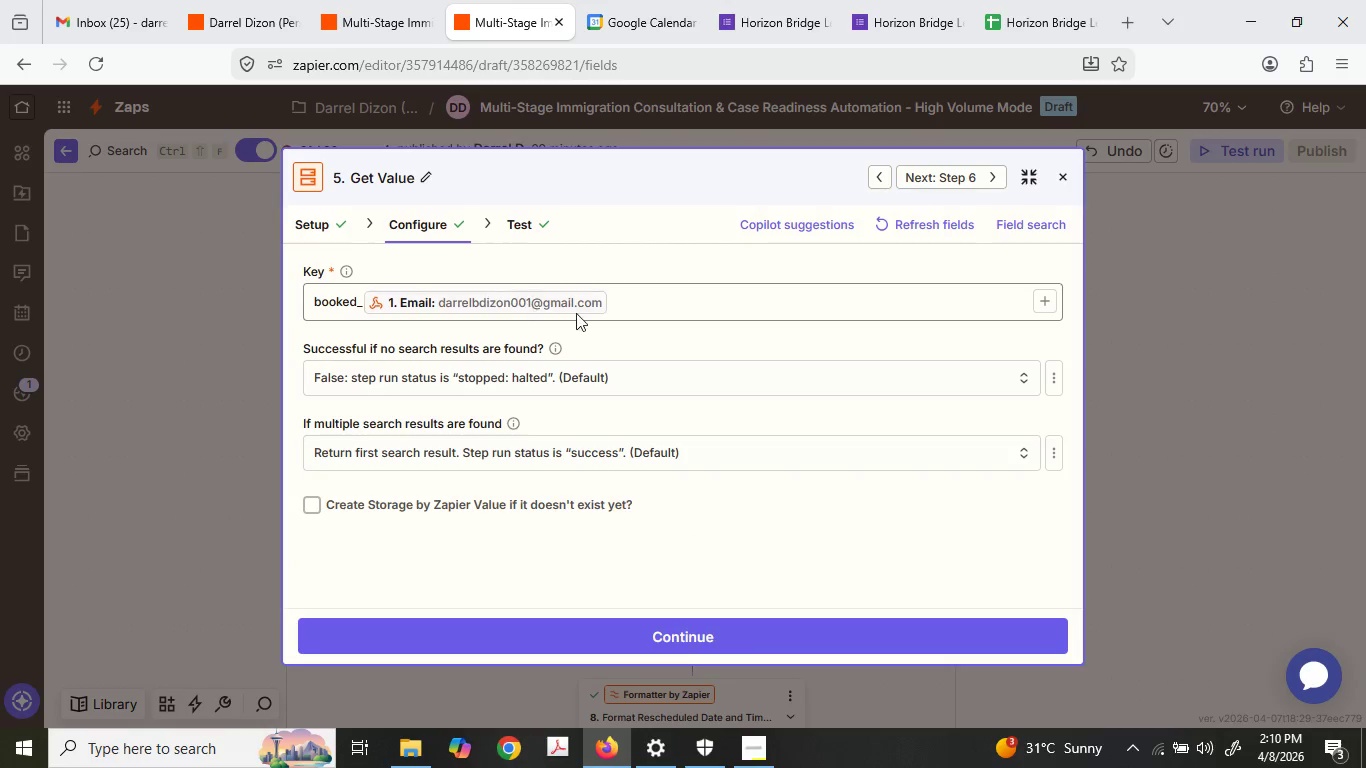 
double_click([641, 307])
 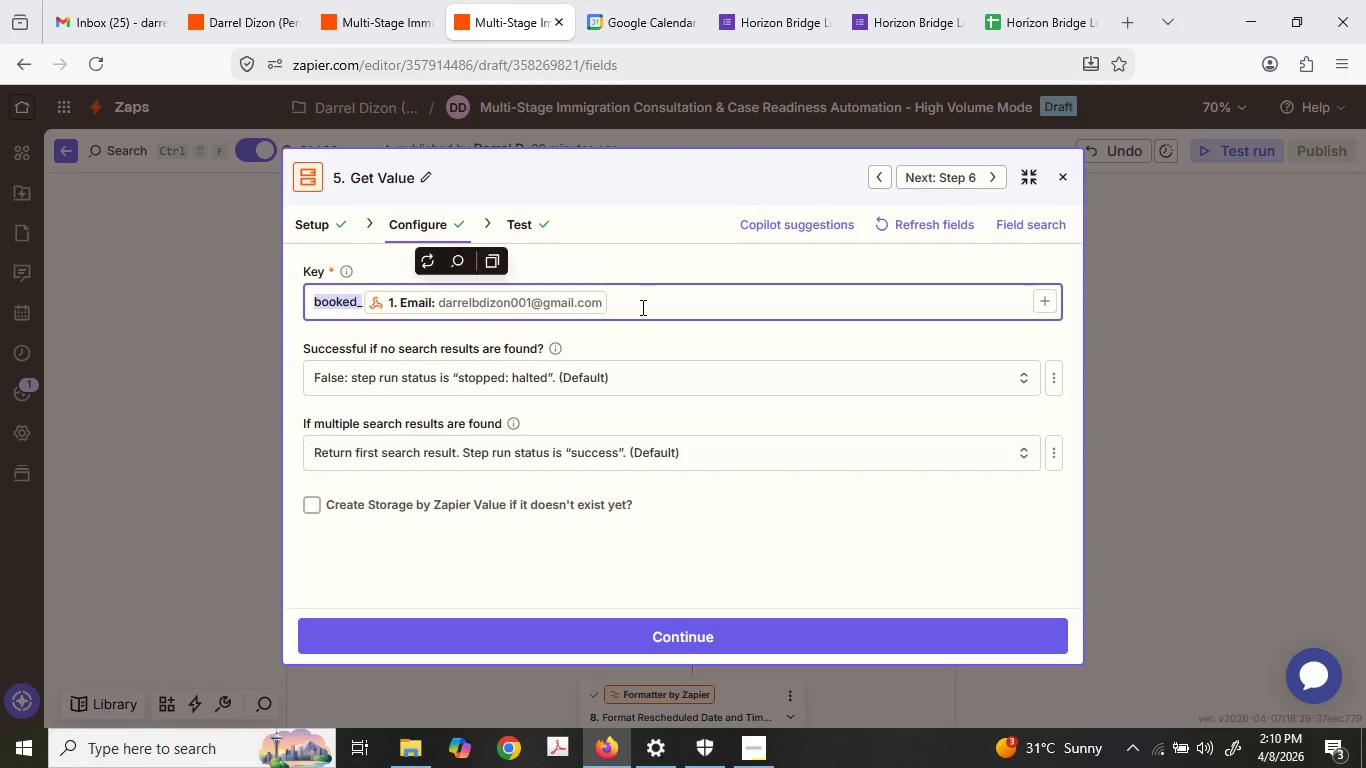 
key(Control+A)
 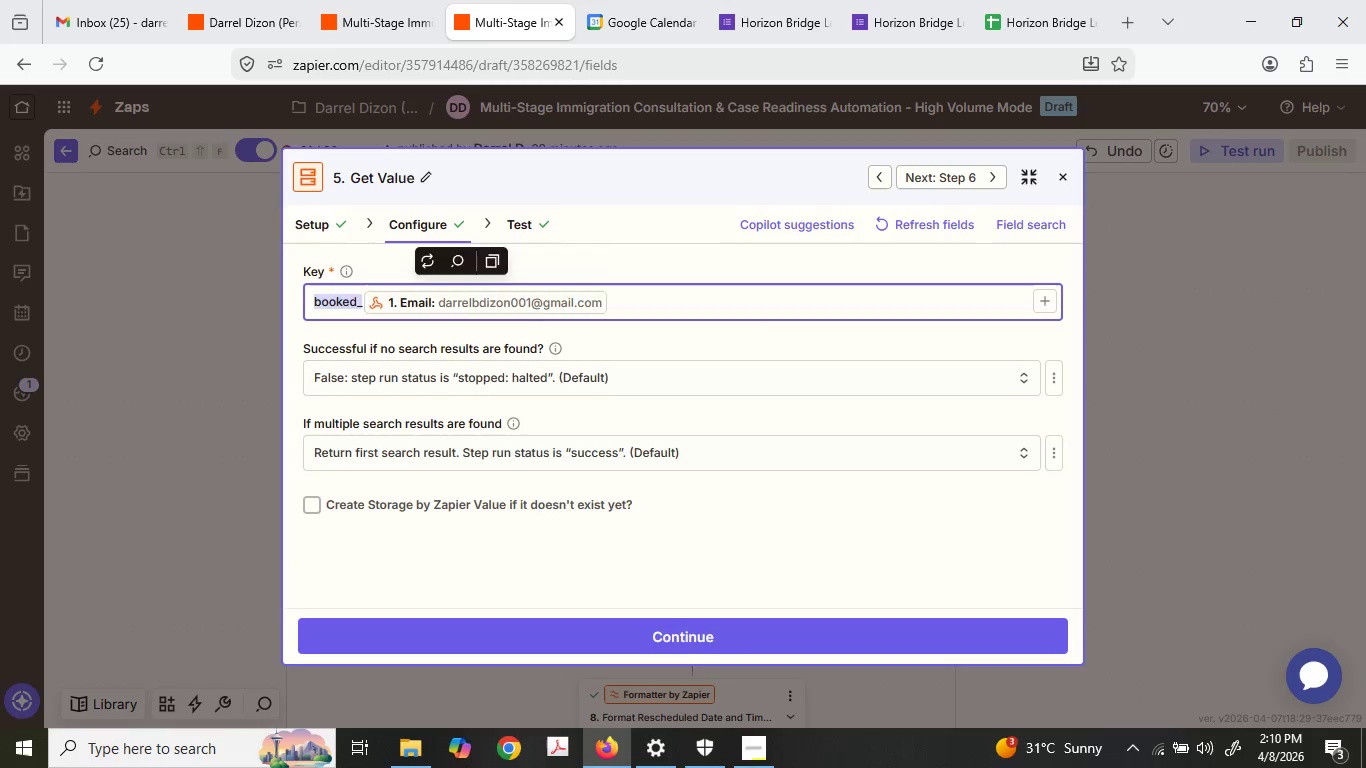 
key(Control+V)
 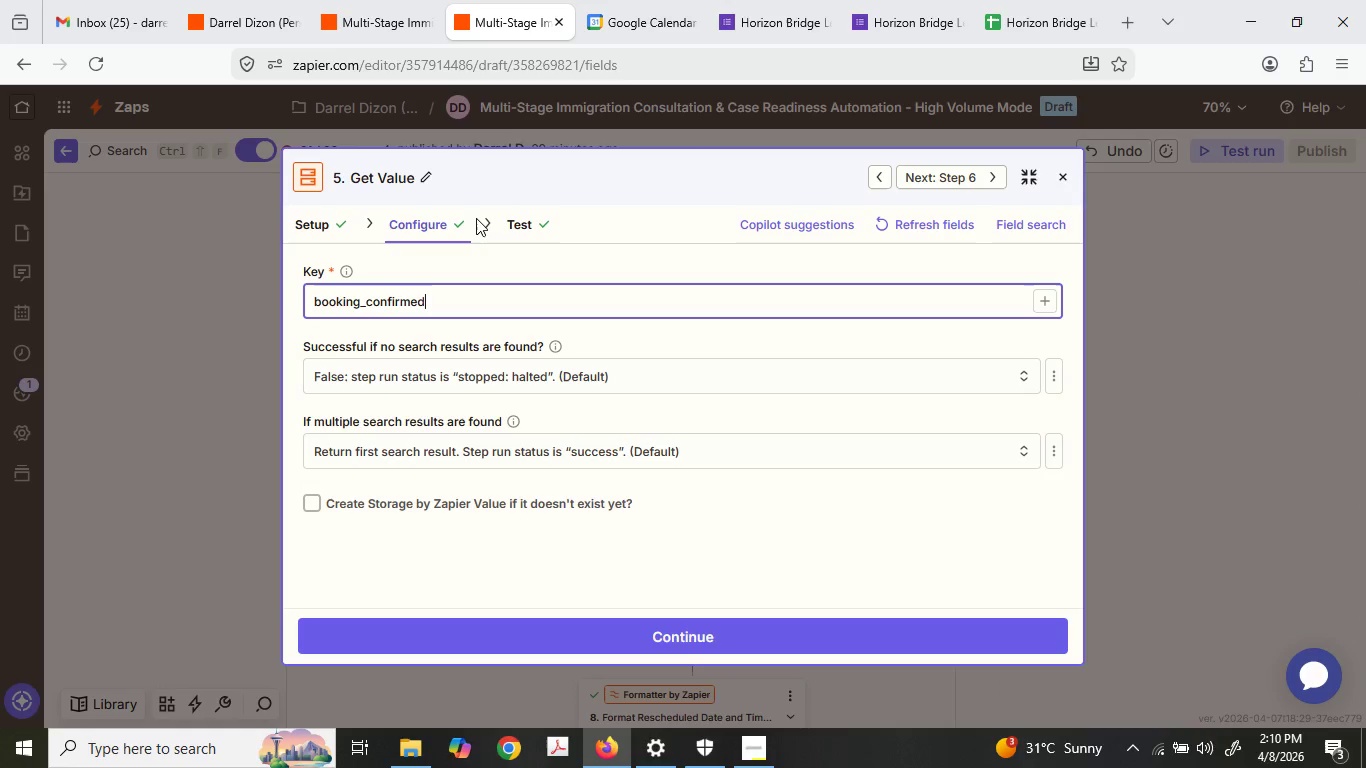 
left_click([317, 208])
 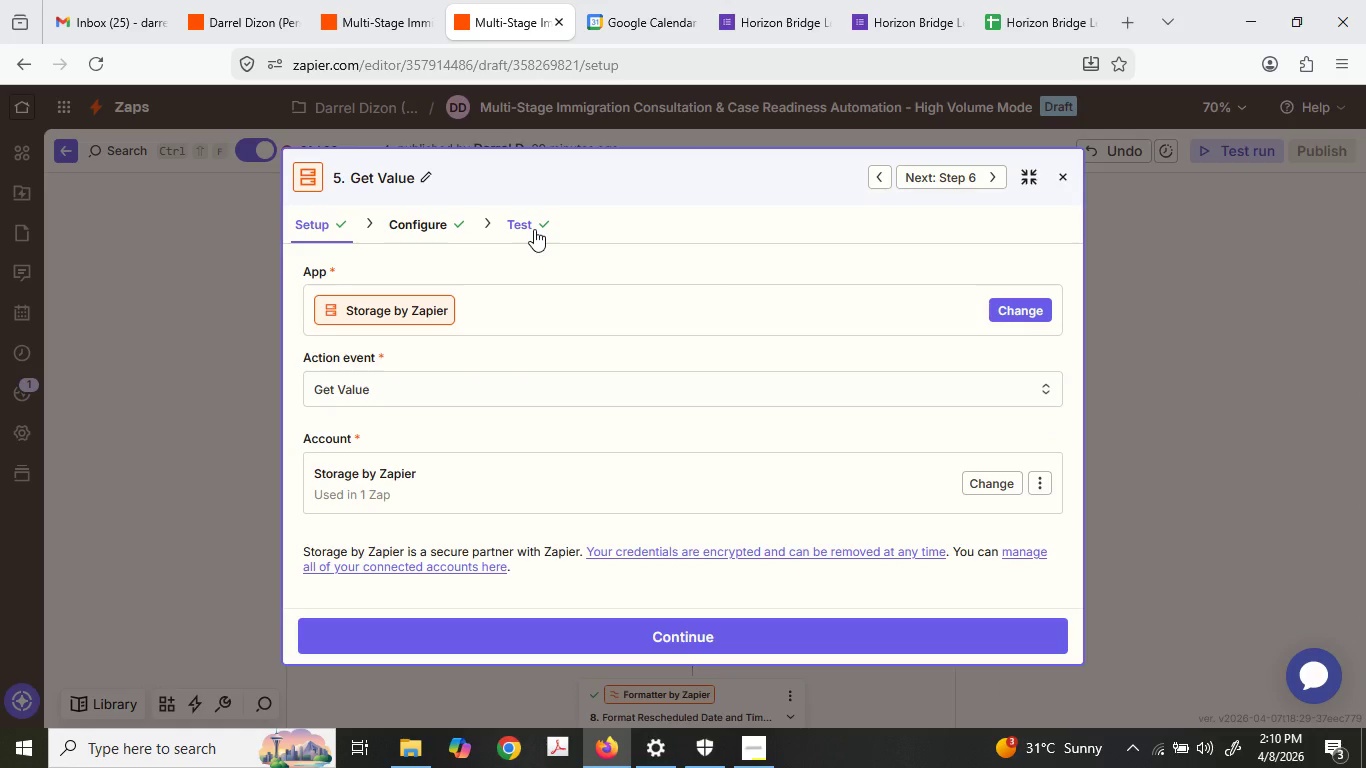 
left_click([534, 229])
 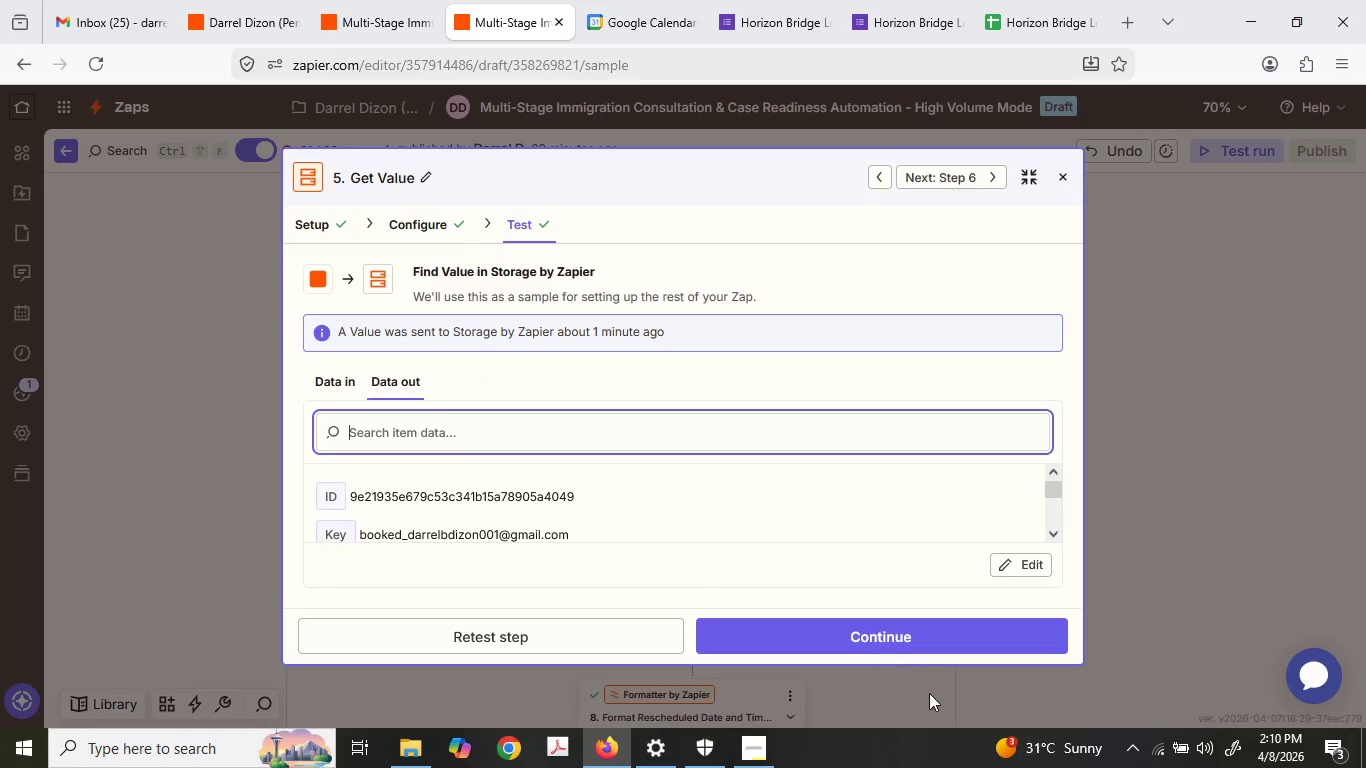 
left_click([905, 647])
 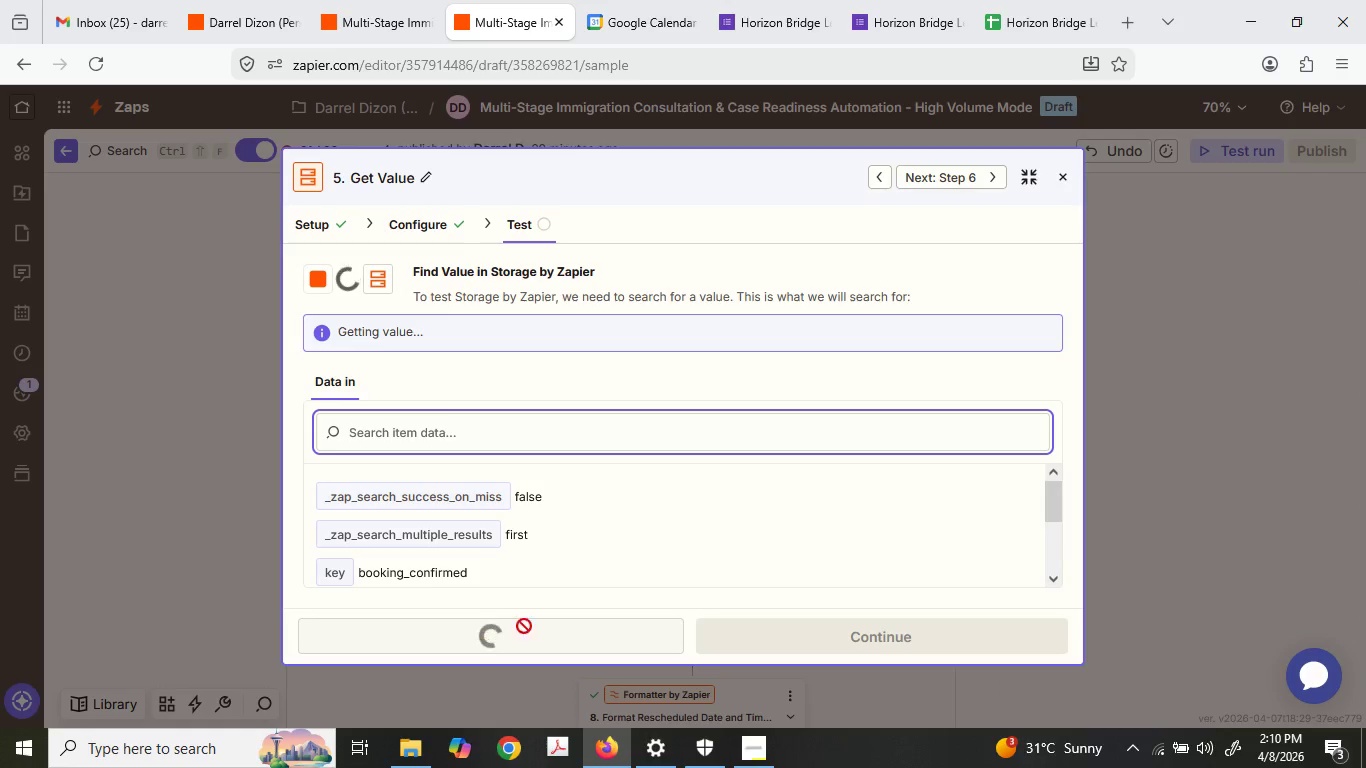 
scroll: coordinate [577, 552], scroll_direction: down, amount: 1.0
 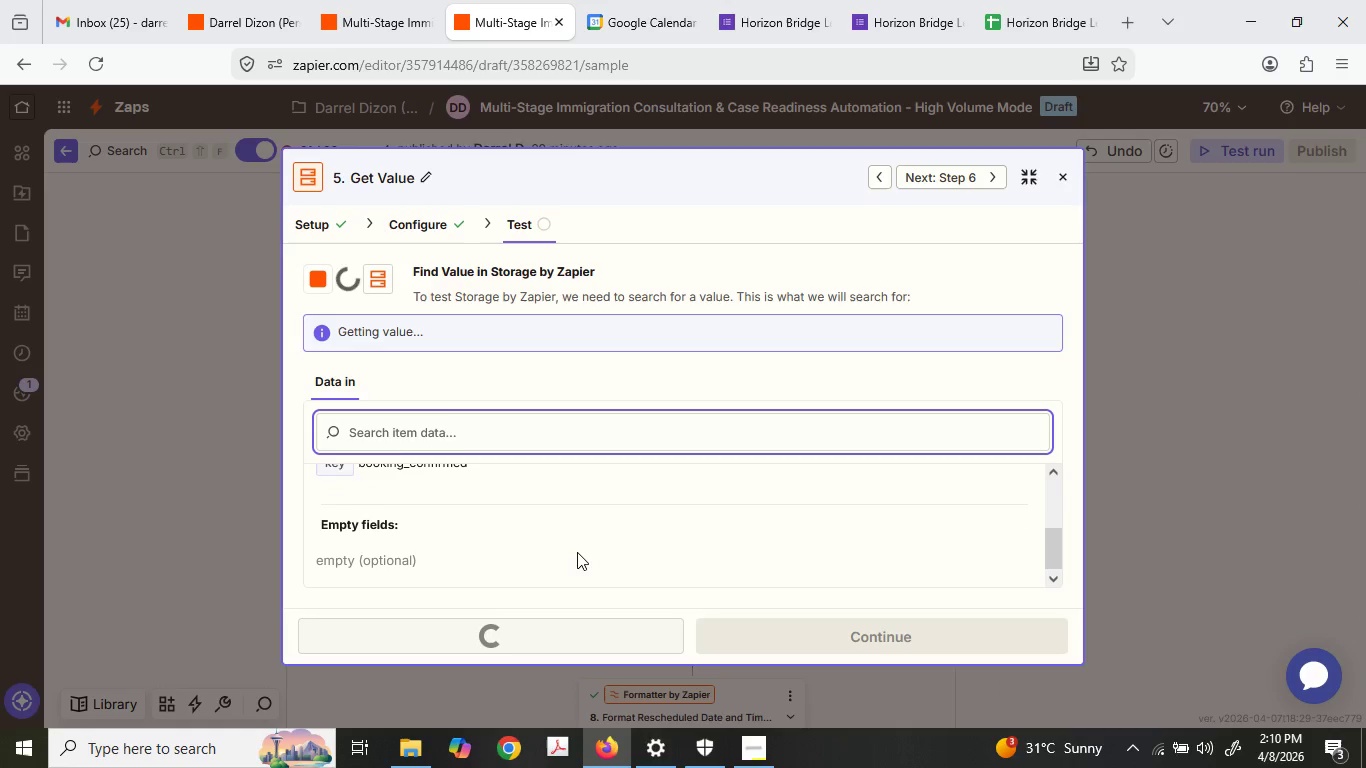 
scroll: coordinate [577, 552], scroll_direction: up, amount: 1.0
 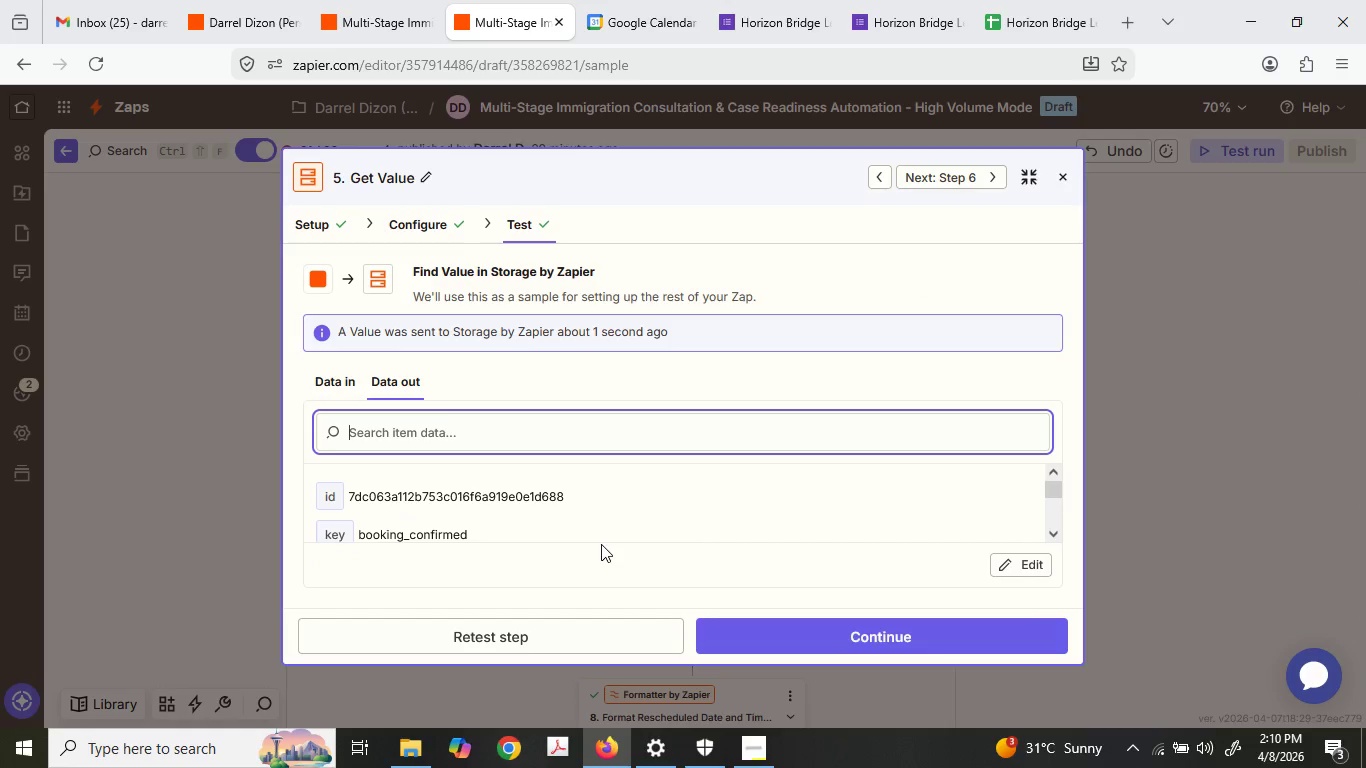 
scroll: coordinate [602, 515], scroll_direction: down, amount: 1.0
 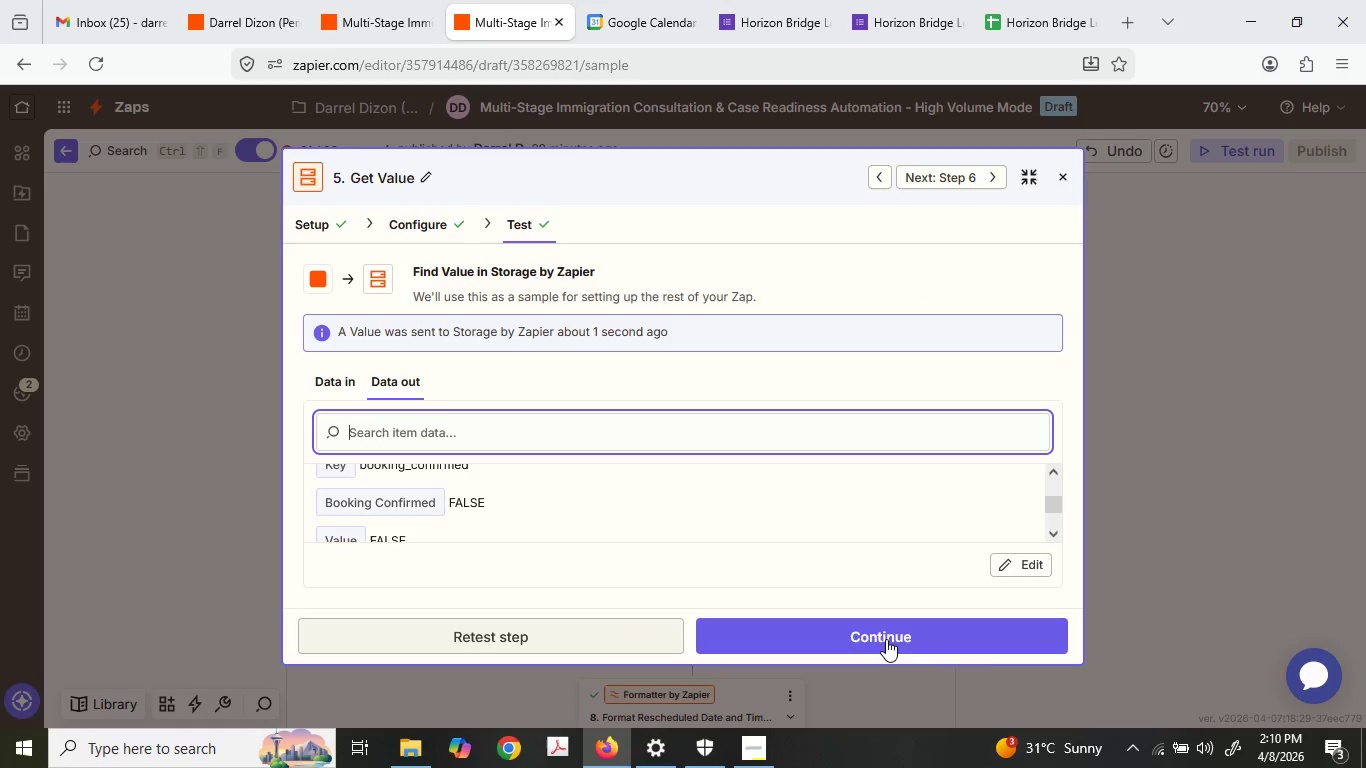 
left_click([968, 622])
 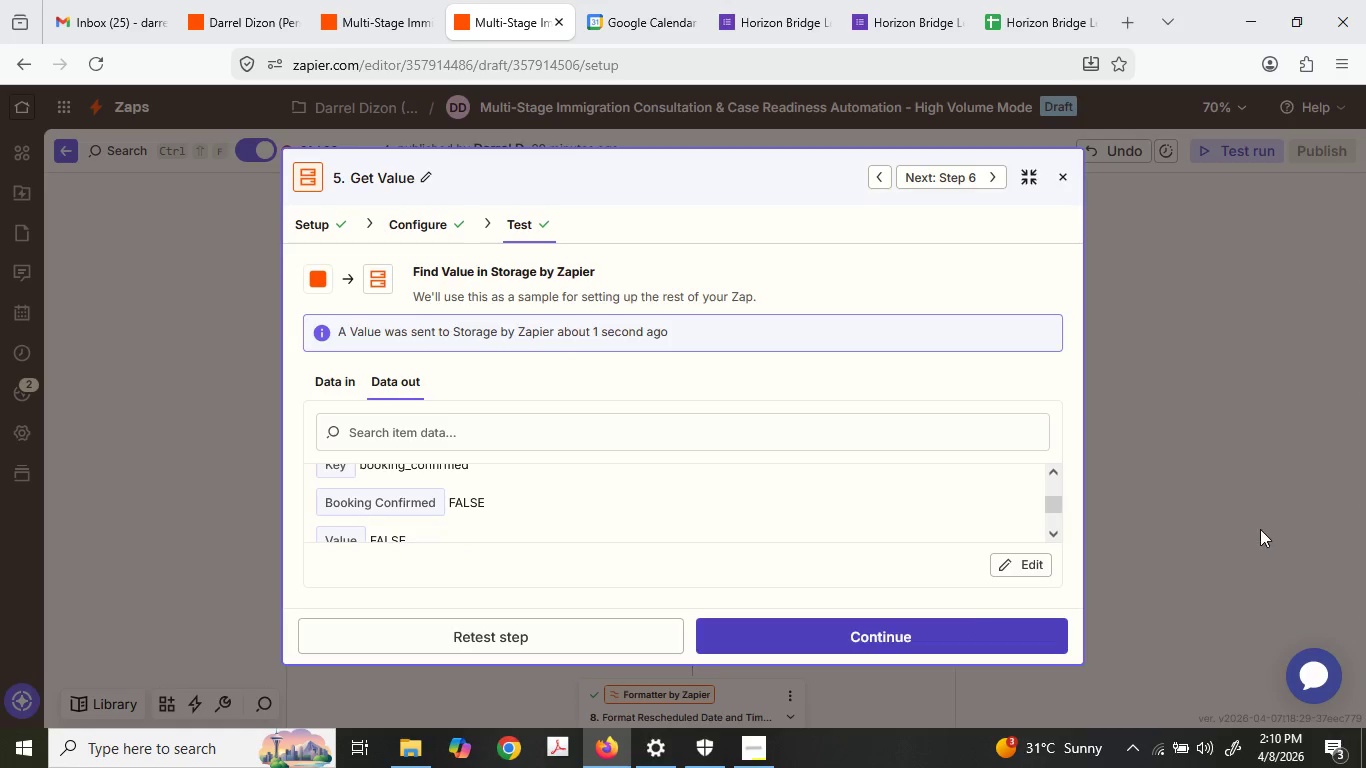 
left_click([1255, 525])
 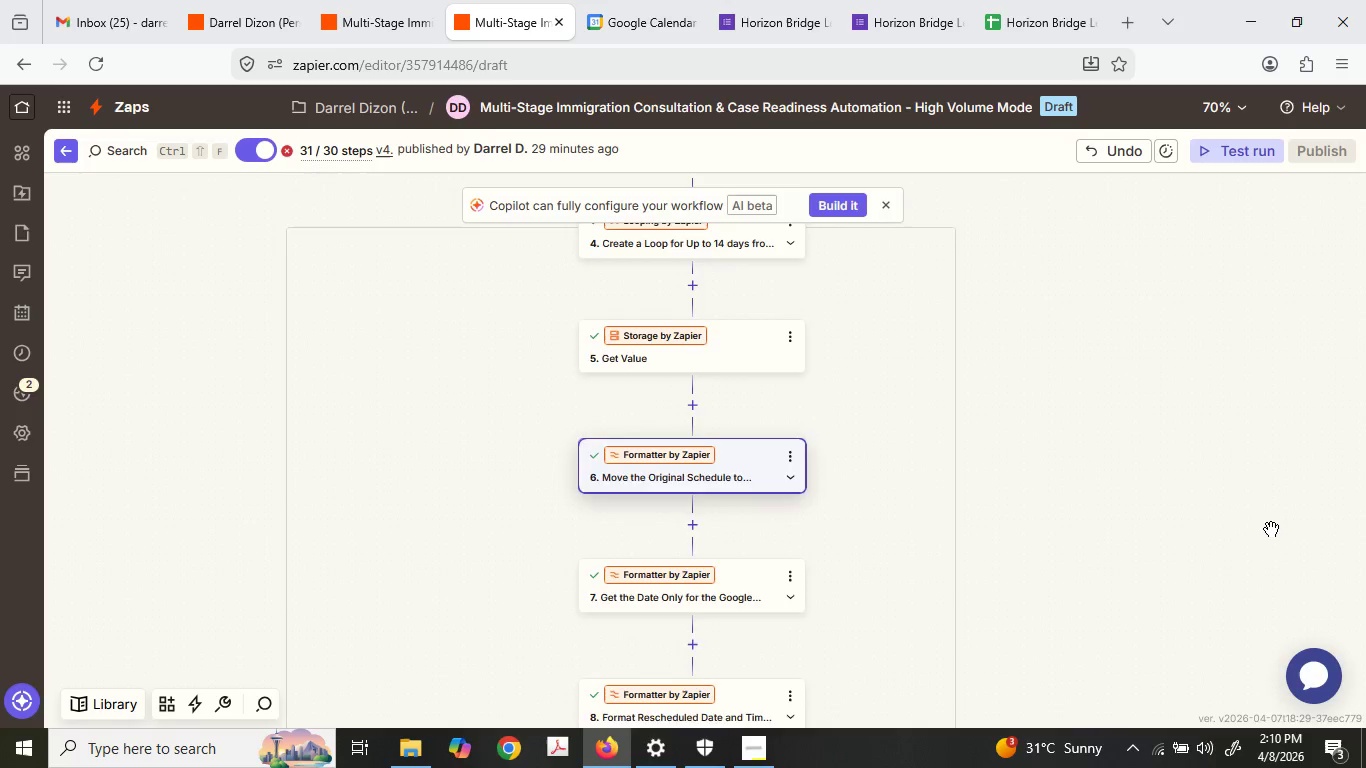 
scroll: coordinate [759, 531], scroll_direction: down, amount: 26.0
 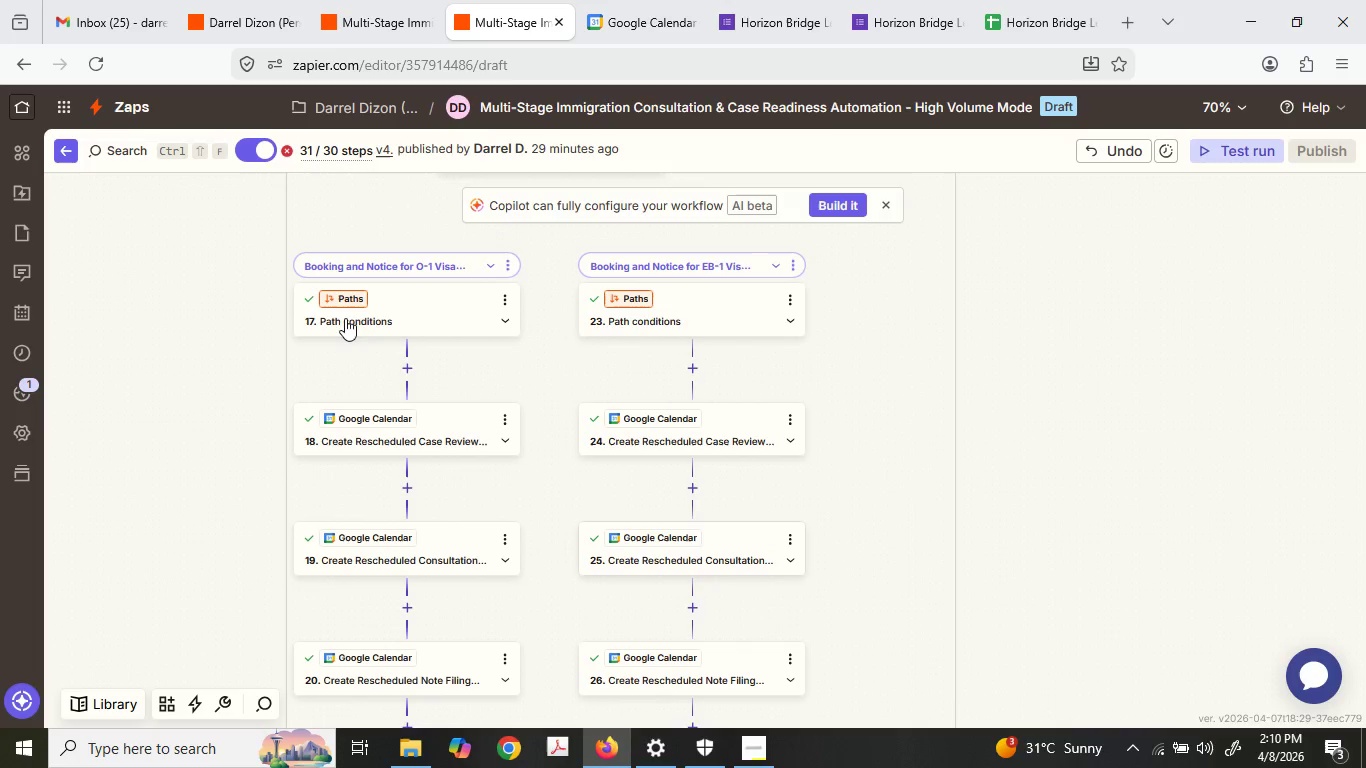 
scroll: coordinate [426, 436], scroll_direction: up, amount: 8.0
 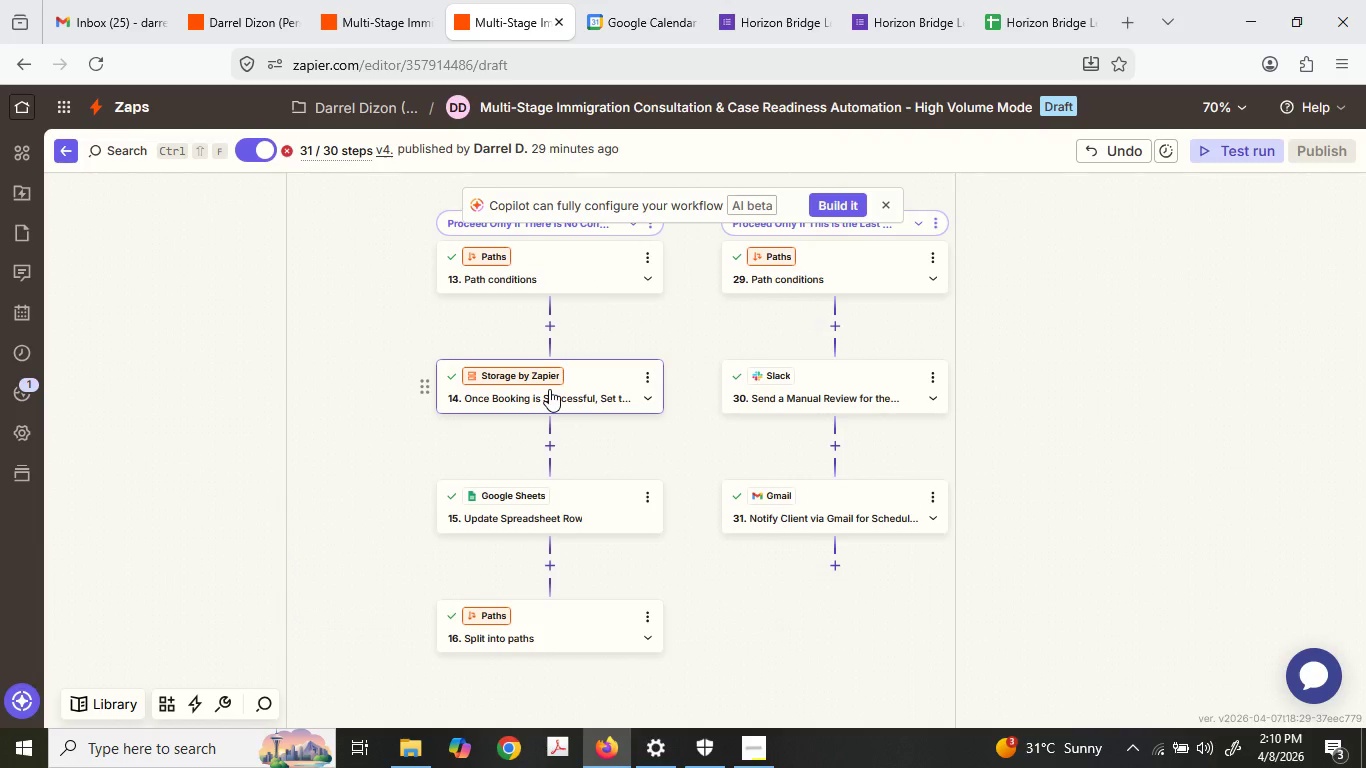 
left_click([549, 389])
 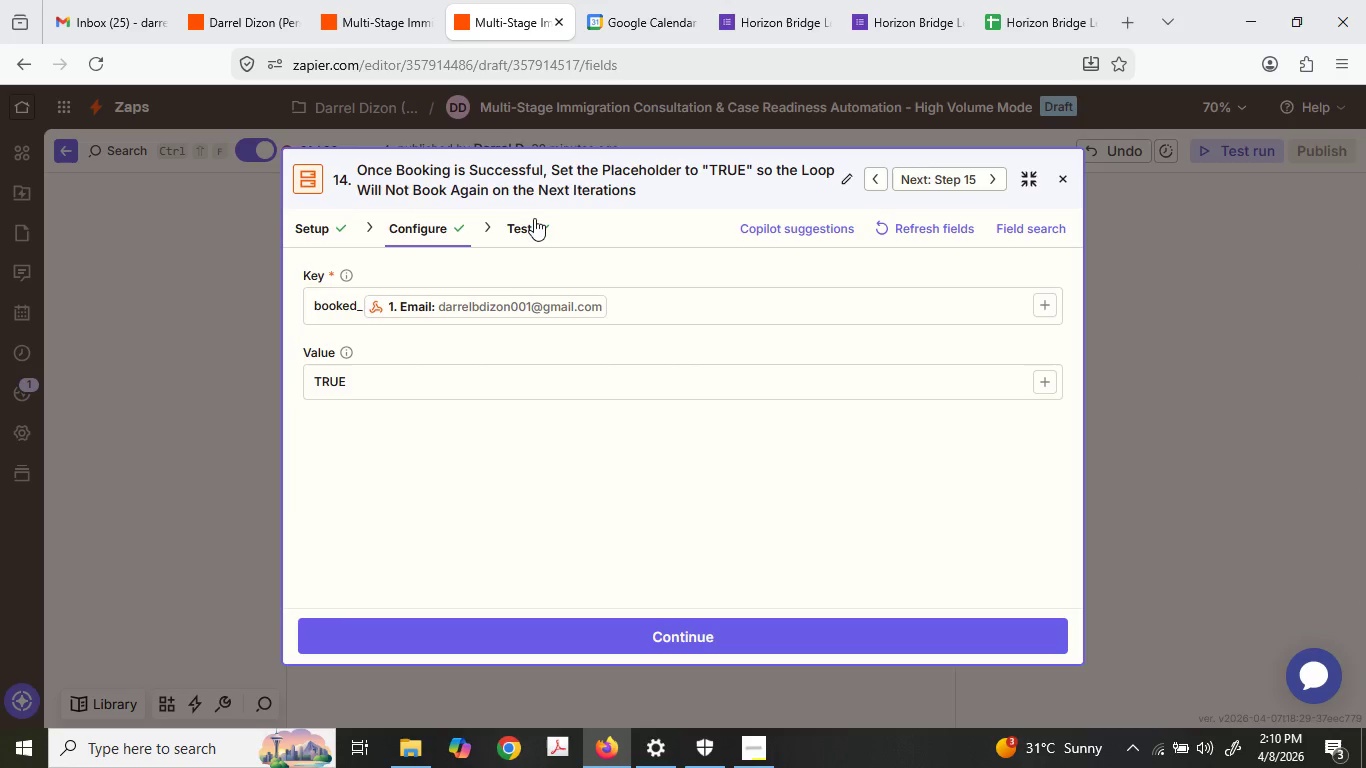 
left_click([705, 326])
 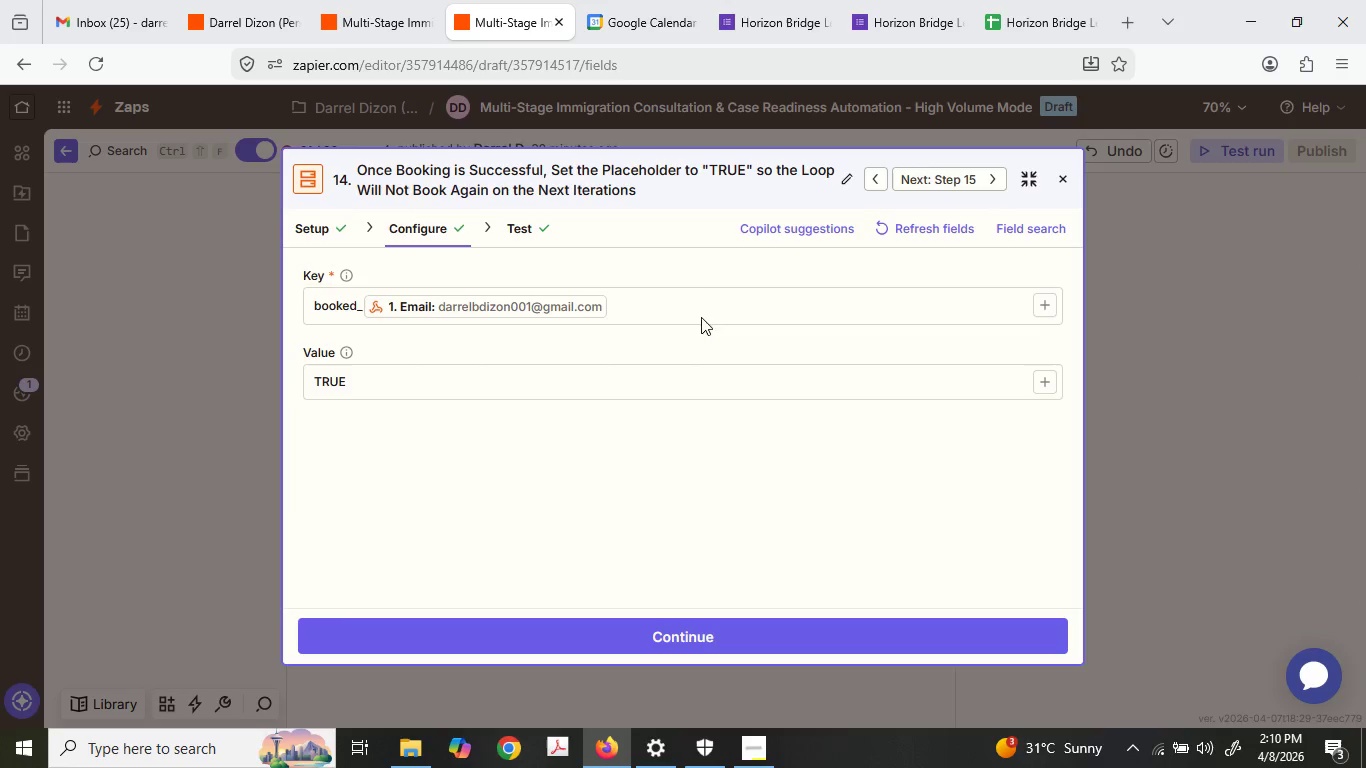 
double_click([693, 298])
 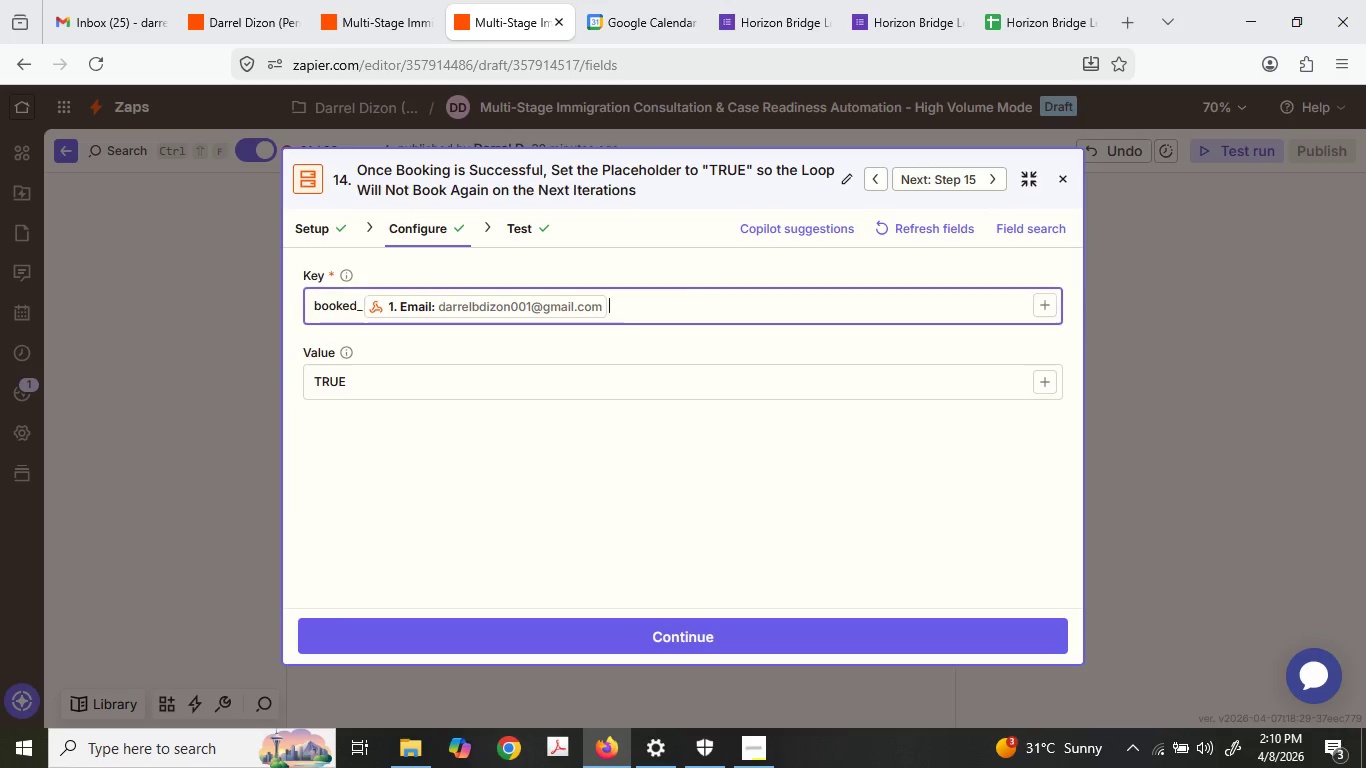 
key(Control+A)
 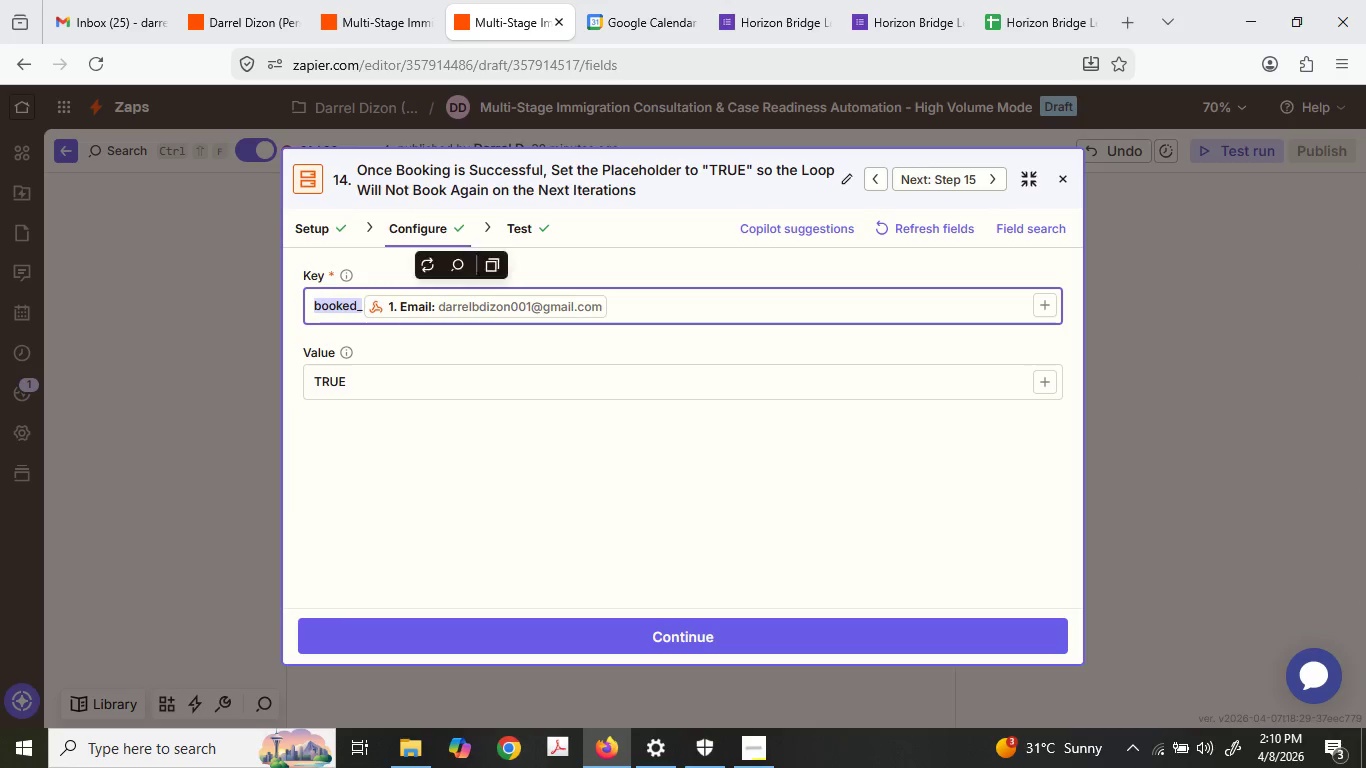 
key(Control+V)
 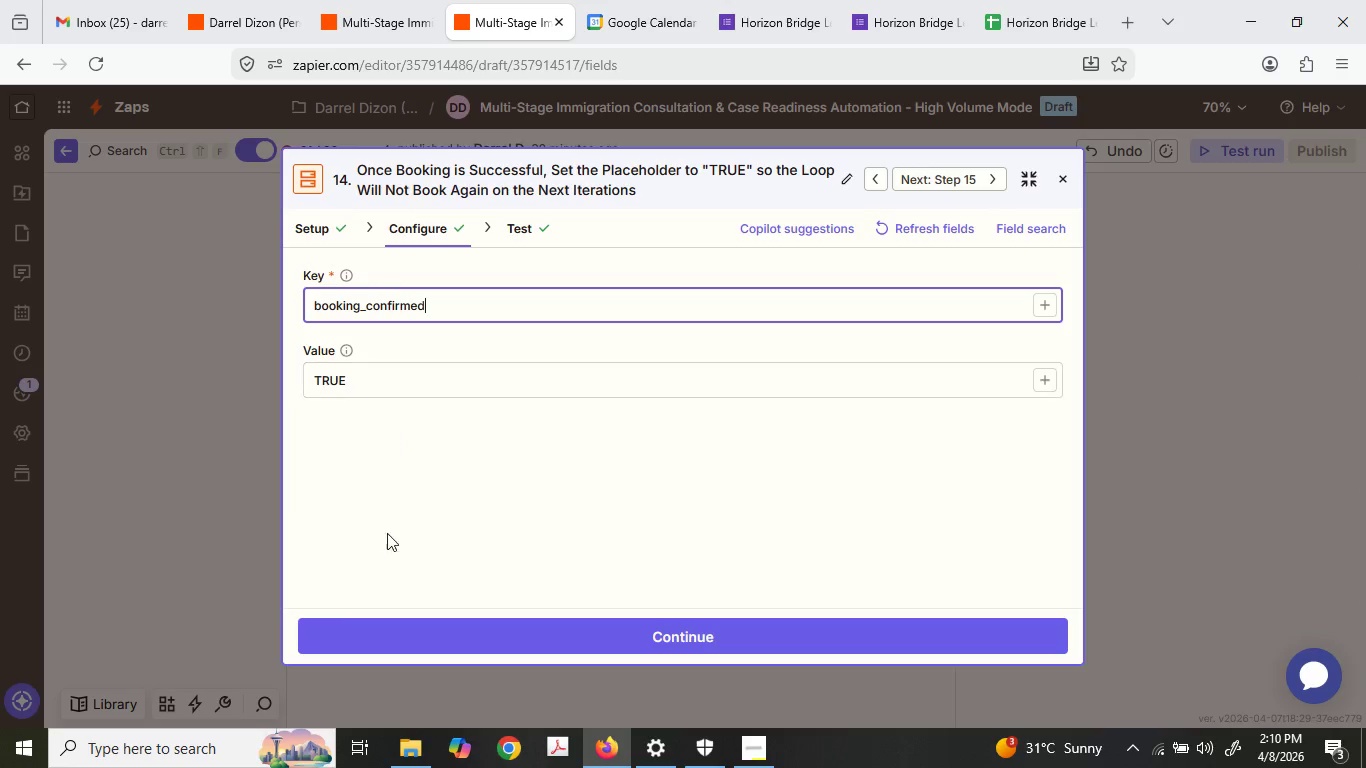 
left_click([418, 630])
 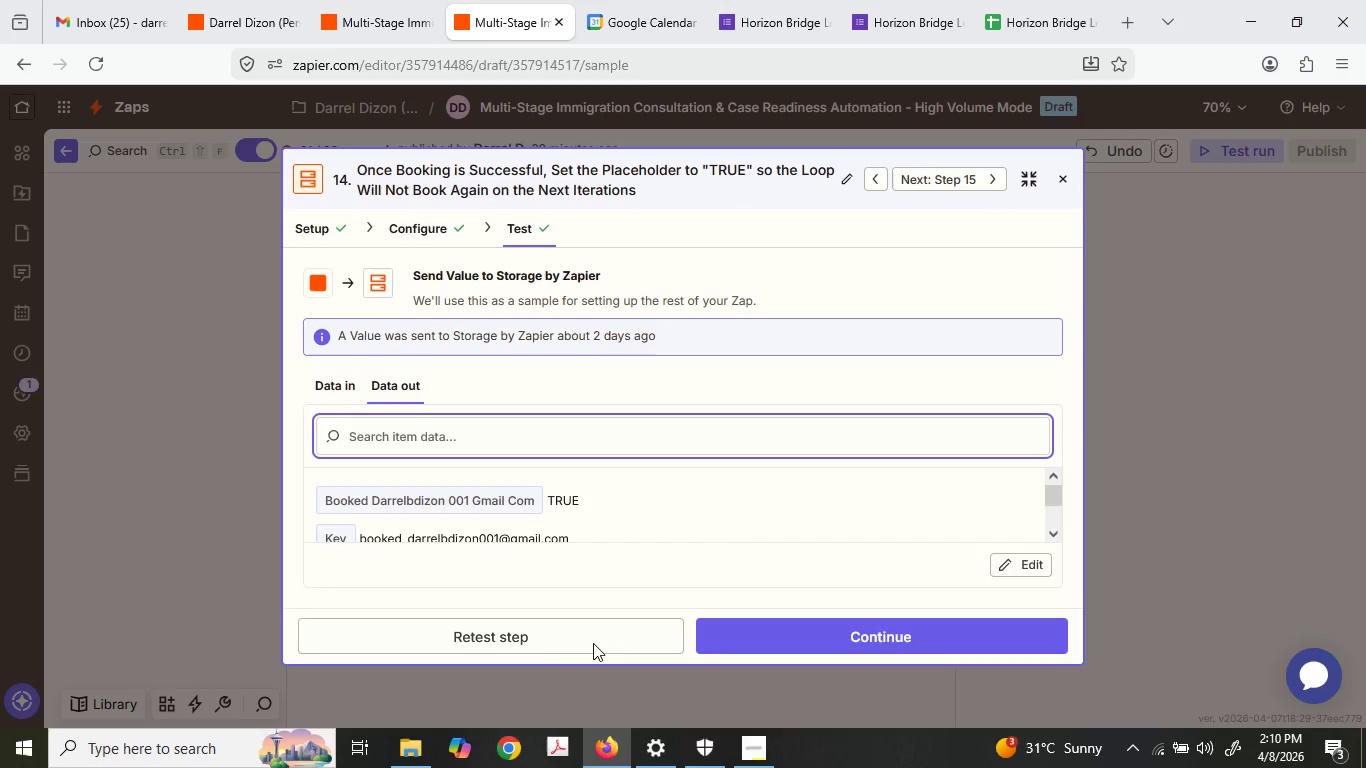 
left_click([546, 658])
 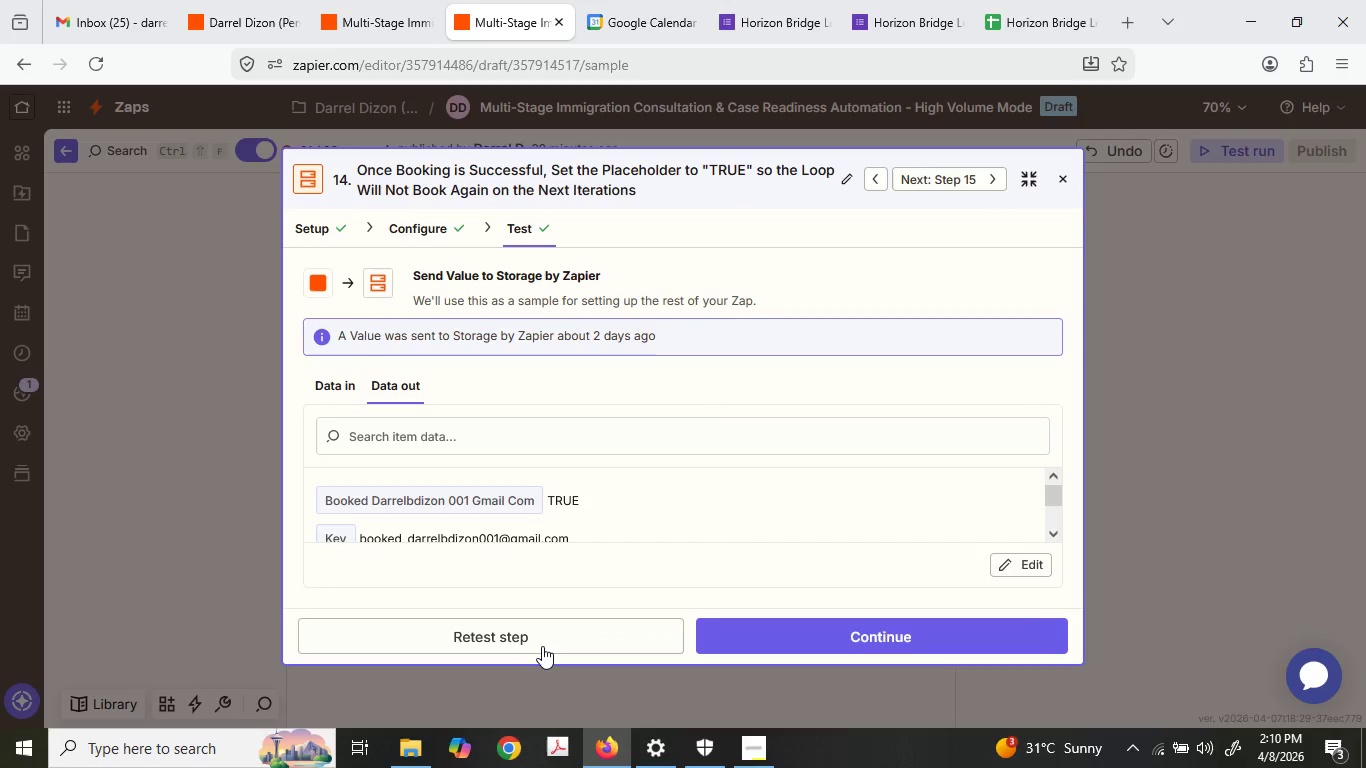 
left_click([541, 646])
 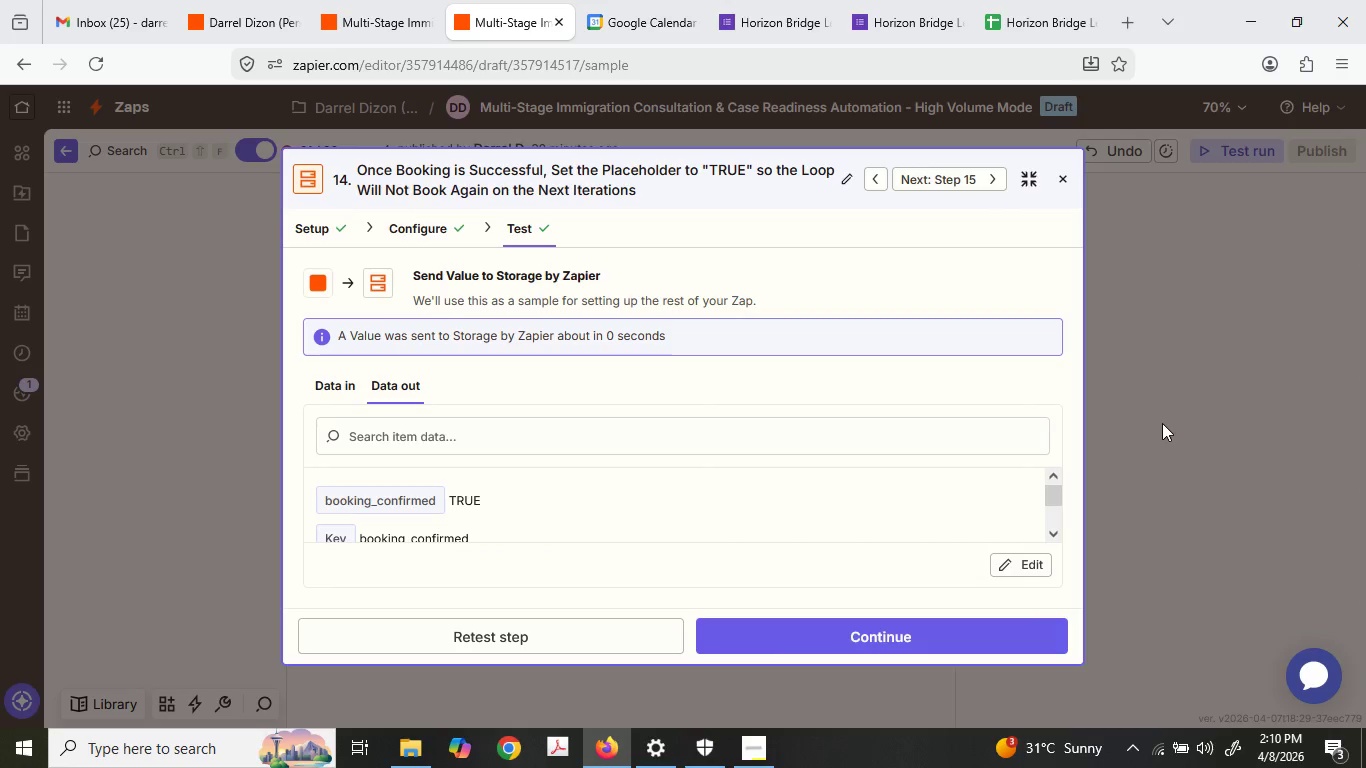 
scroll: coordinate [447, 509], scroll_direction: down, amount: 2.0
 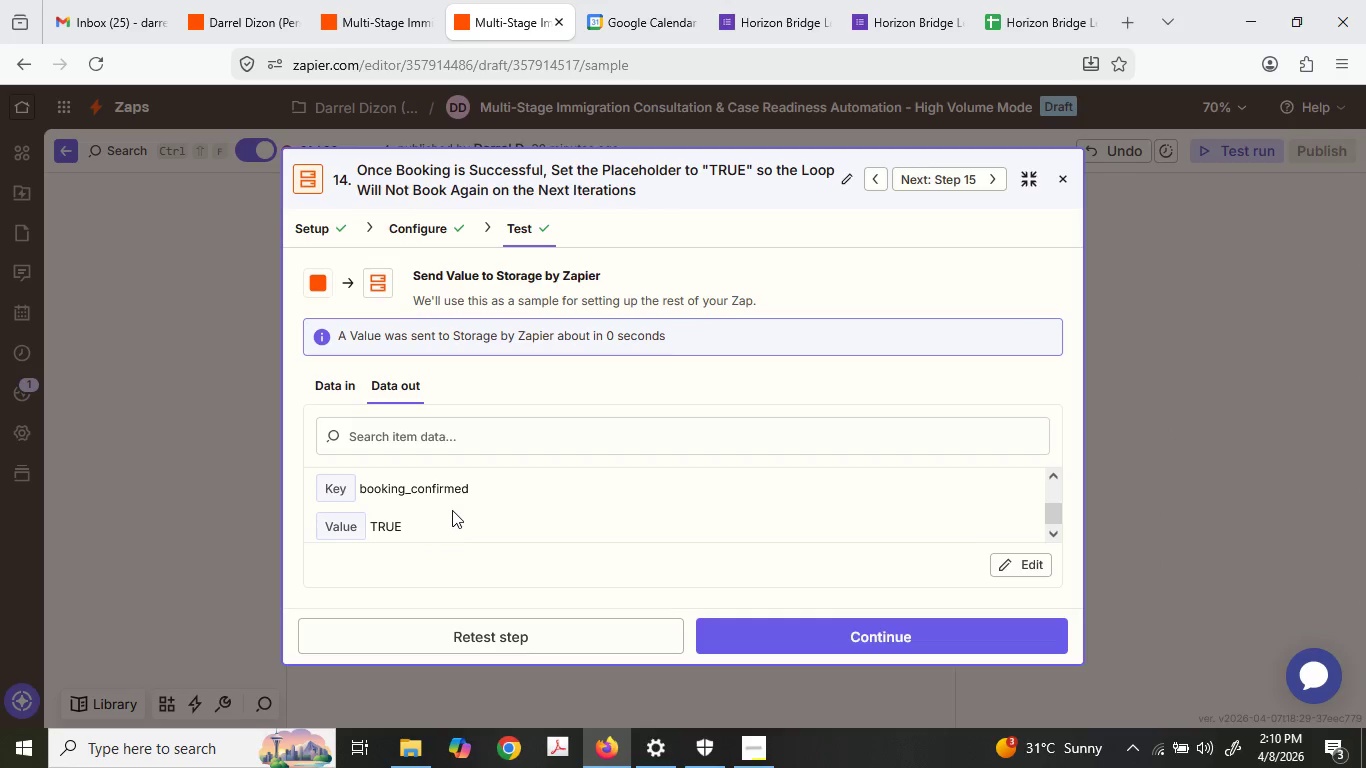 
scroll: coordinate [453, 510], scroll_direction: up, amount: 1.0
 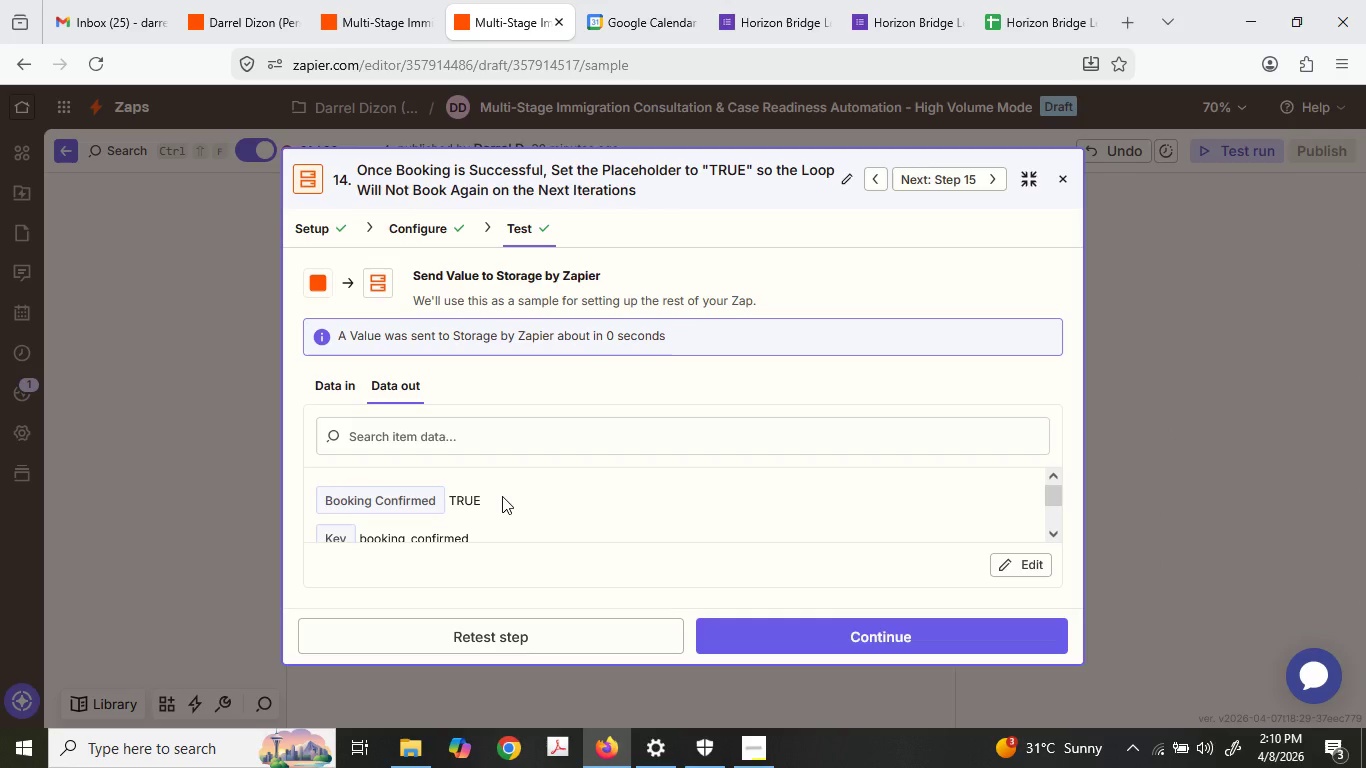 
scroll: coordinate [502, 496], scroll_direction: down, amount: 1.0
 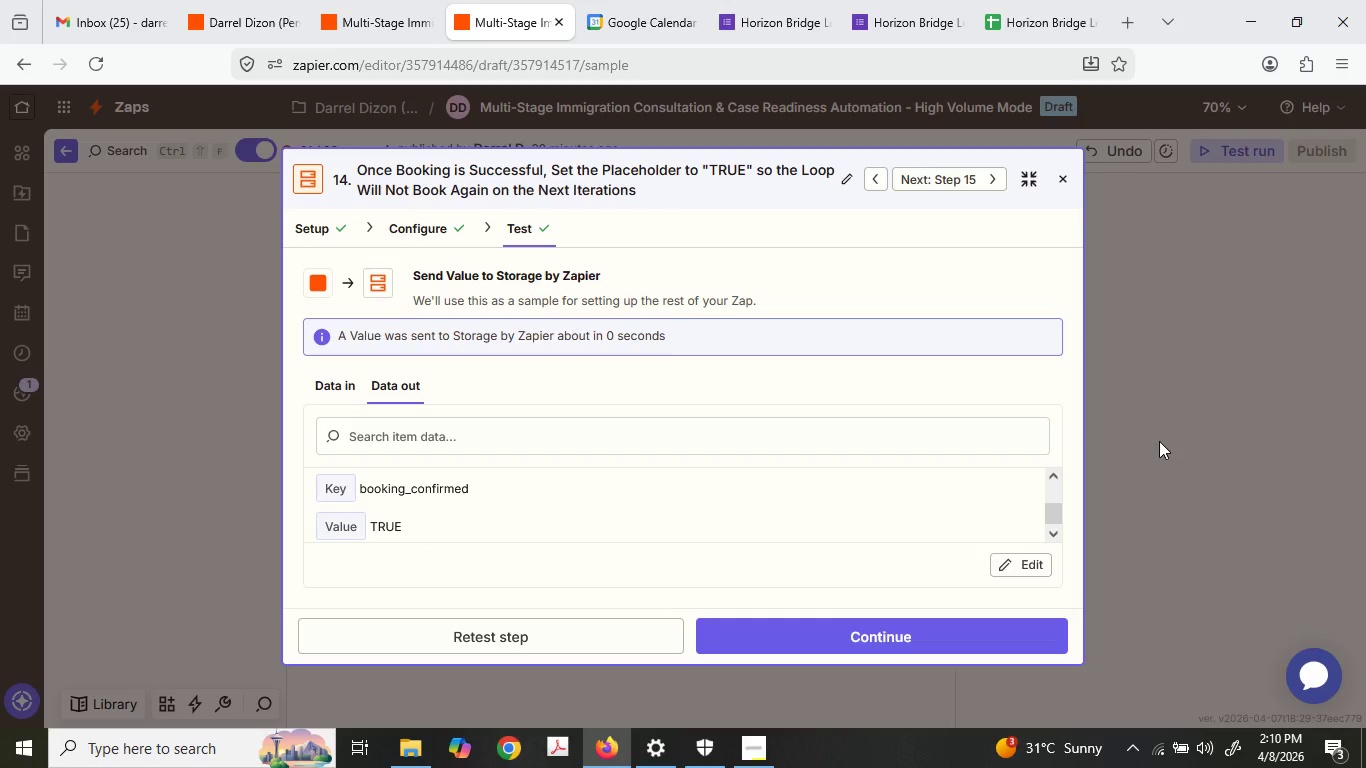 
left_click([1159, 441])
 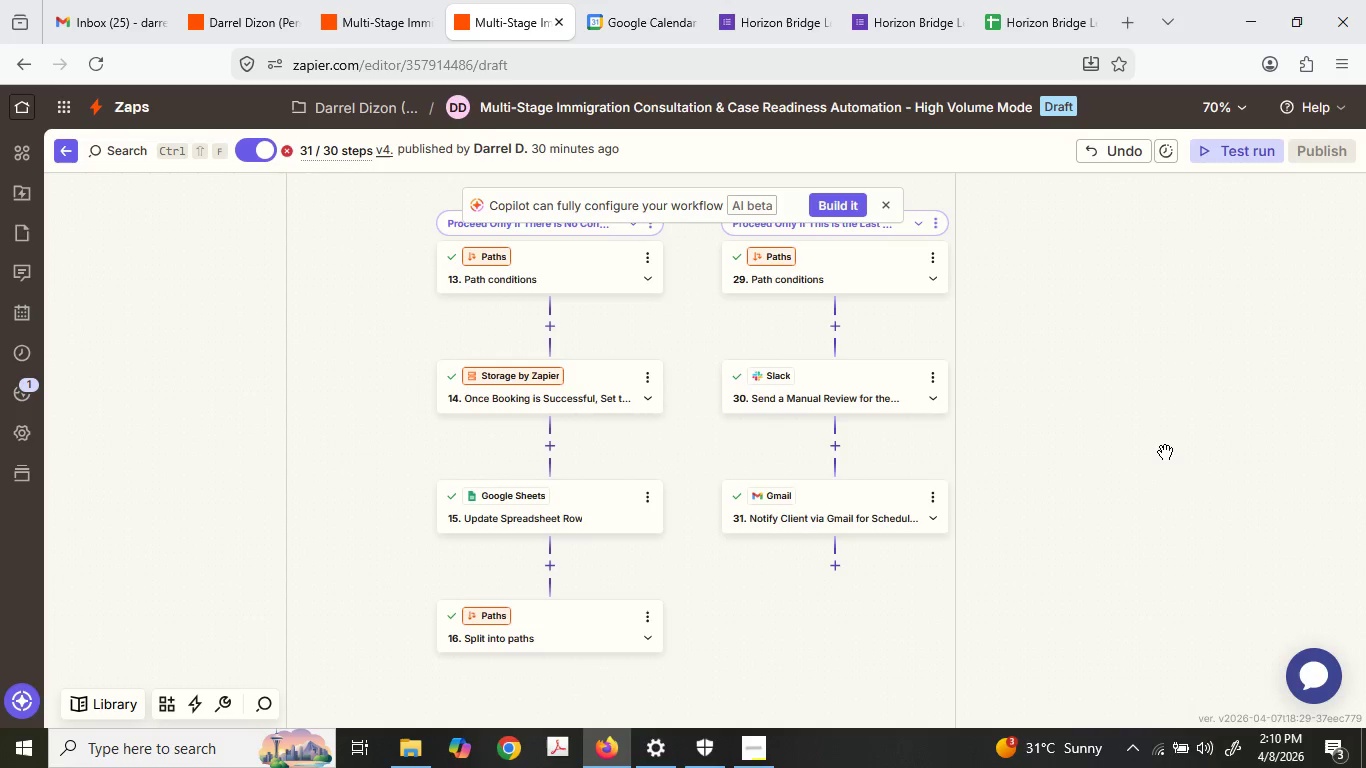 
scroll: coordinate [1234, 306], scroll_direction: up, amount: 13.0
 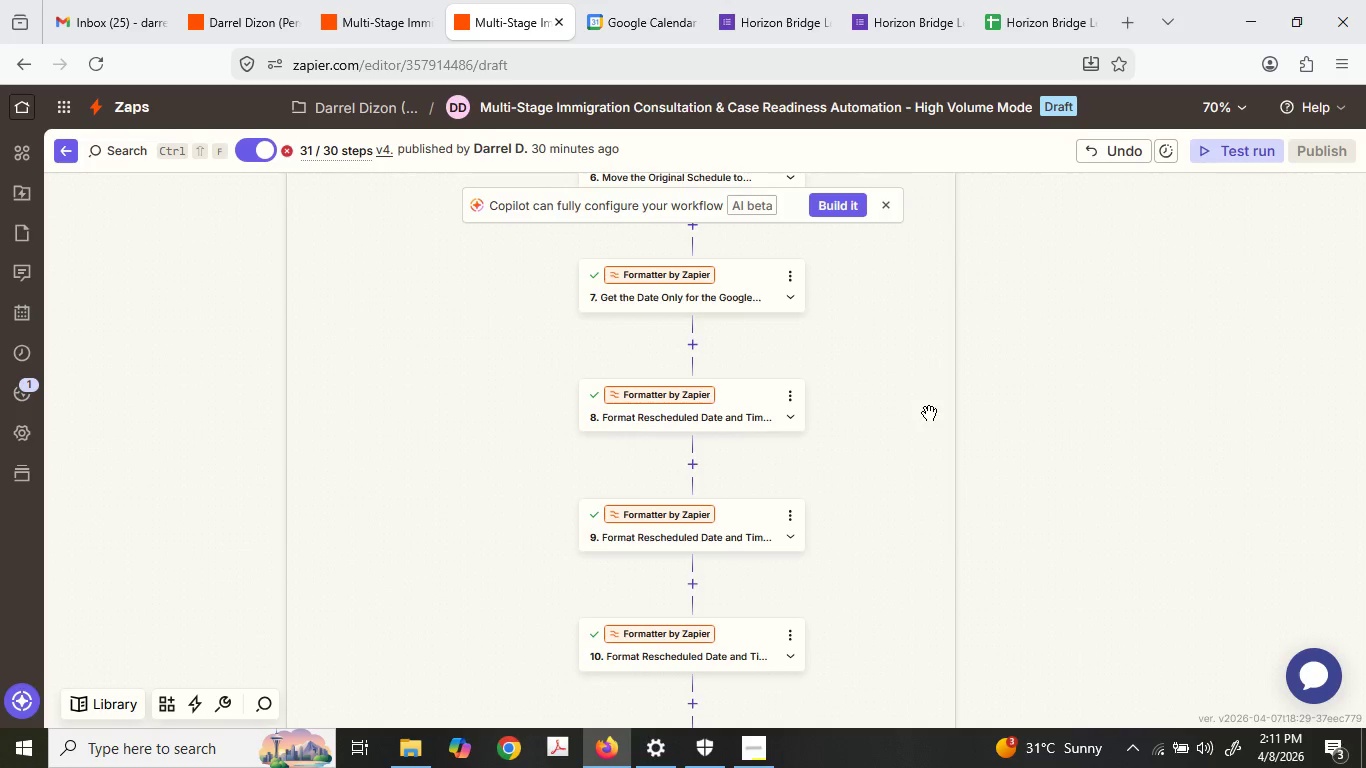 
scroll: coordinate [708, 544], scroll_direction: up, amount: 9.0
 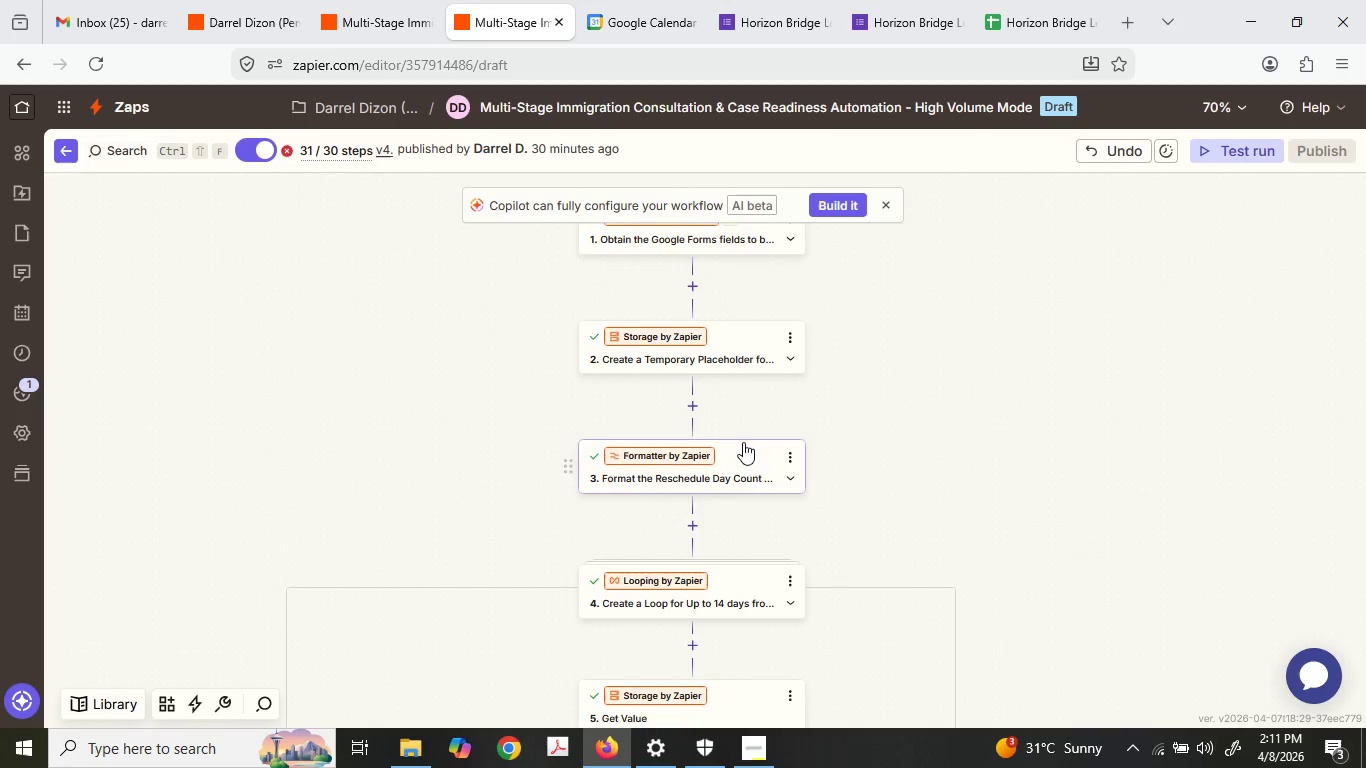 
left_click([752, 461])
 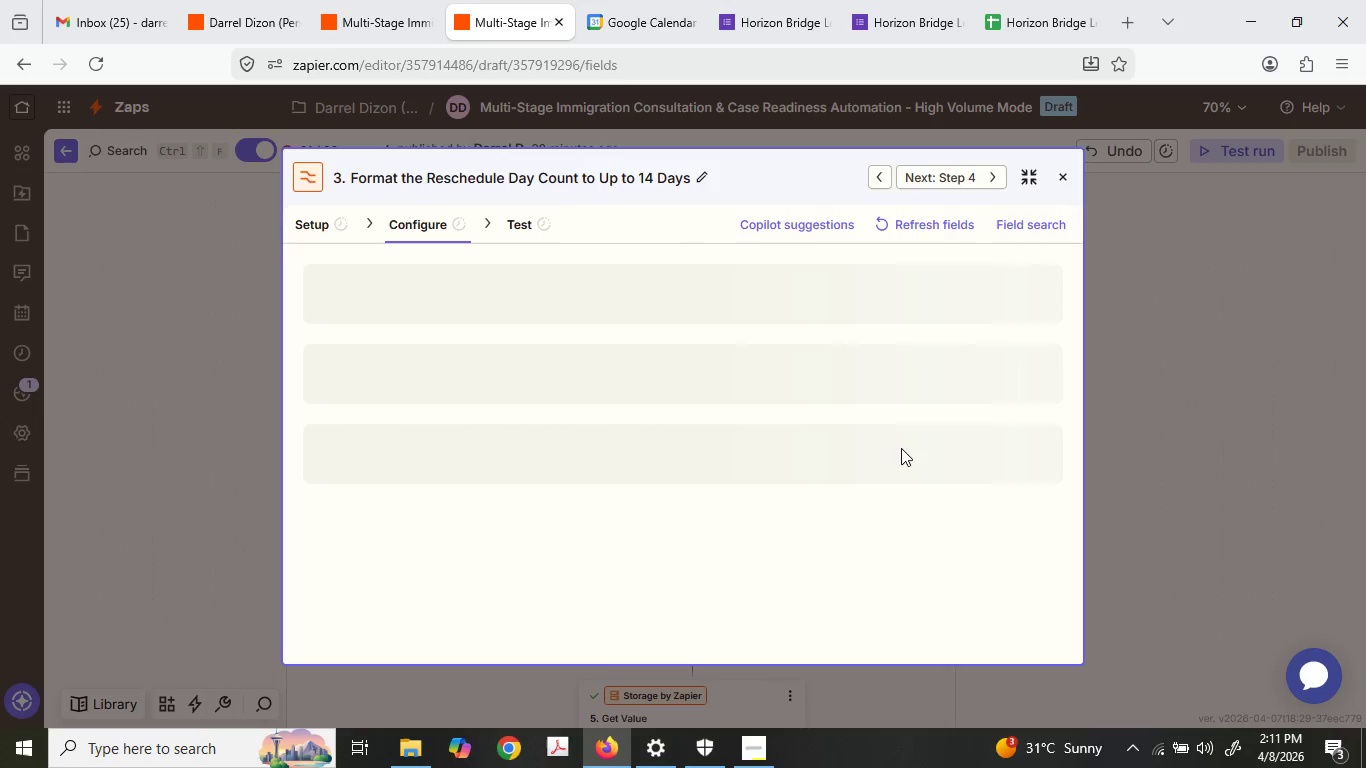 
scroll: coordinate [491, 527], scroll_direction: down, amount: 4.0
 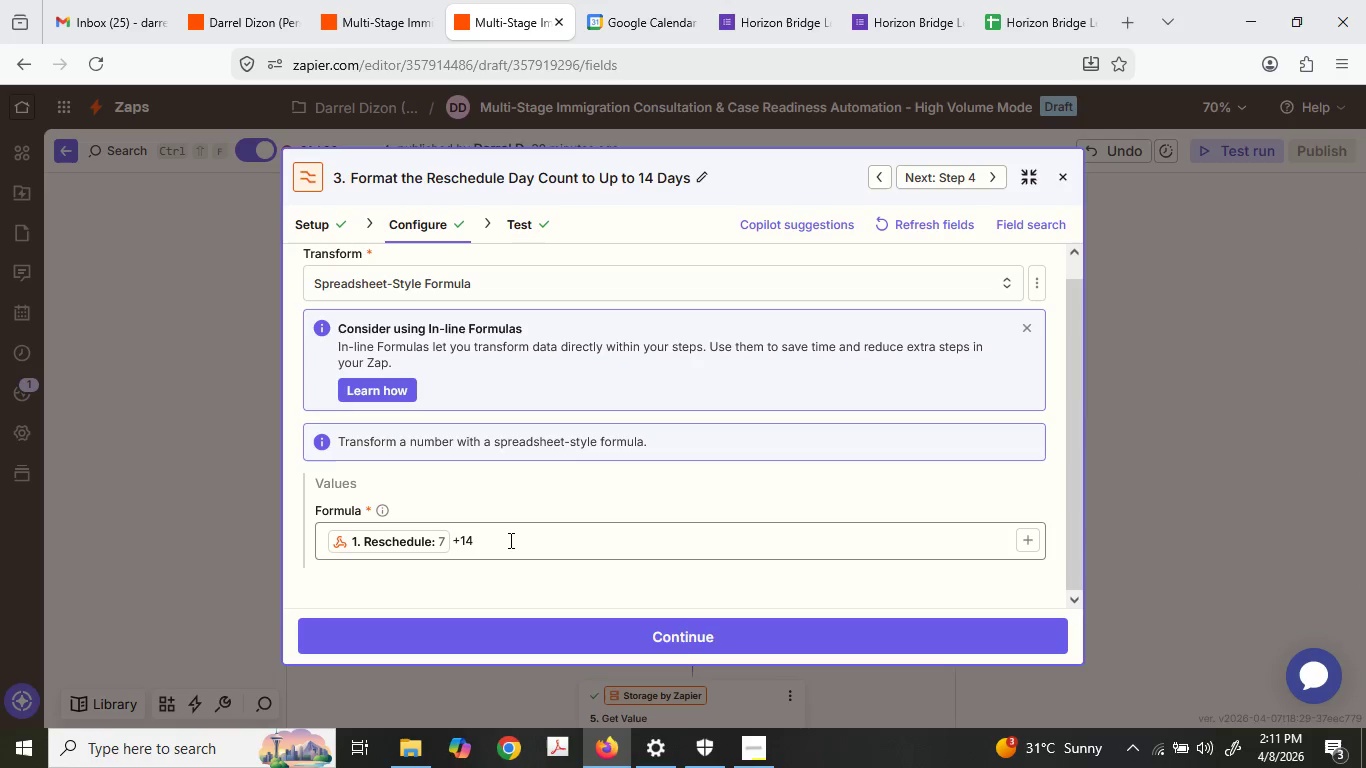 
left_click([509, 538])
 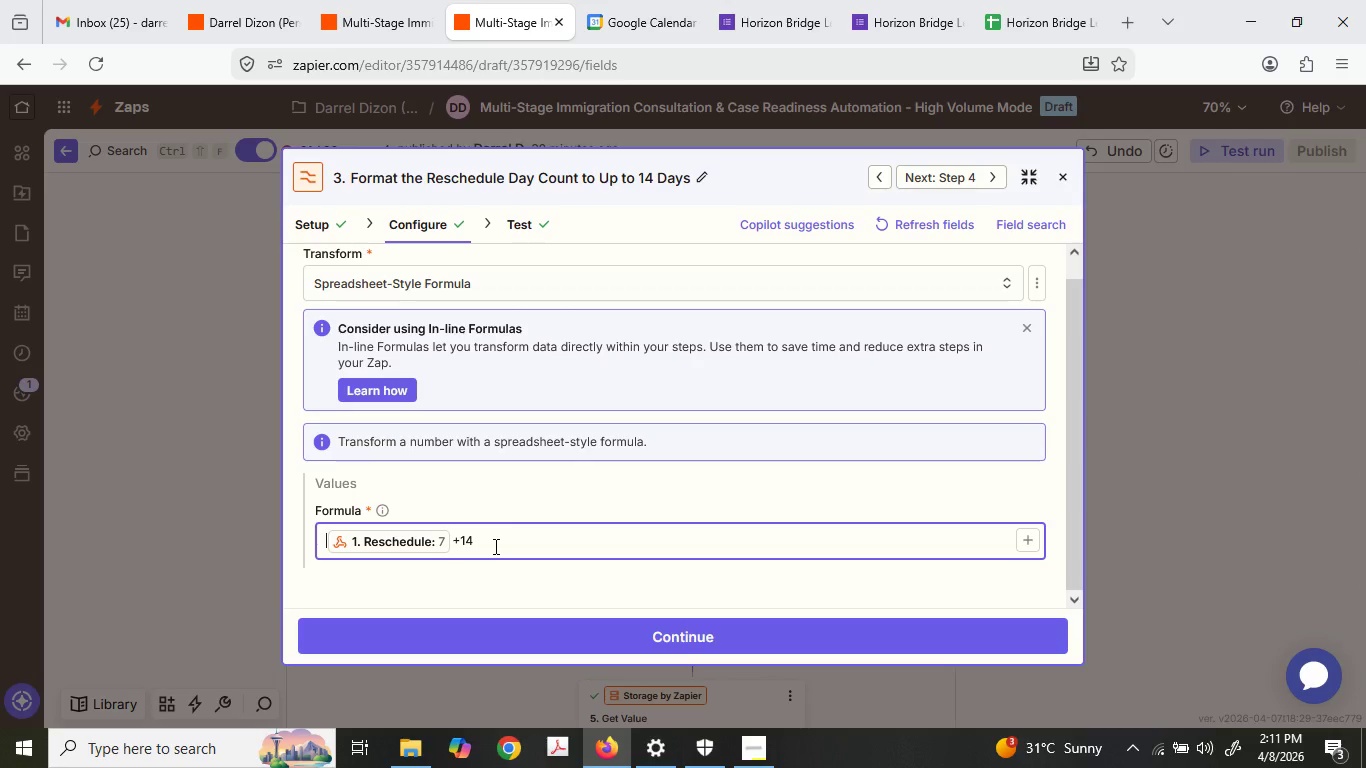 
wait(6.38)
 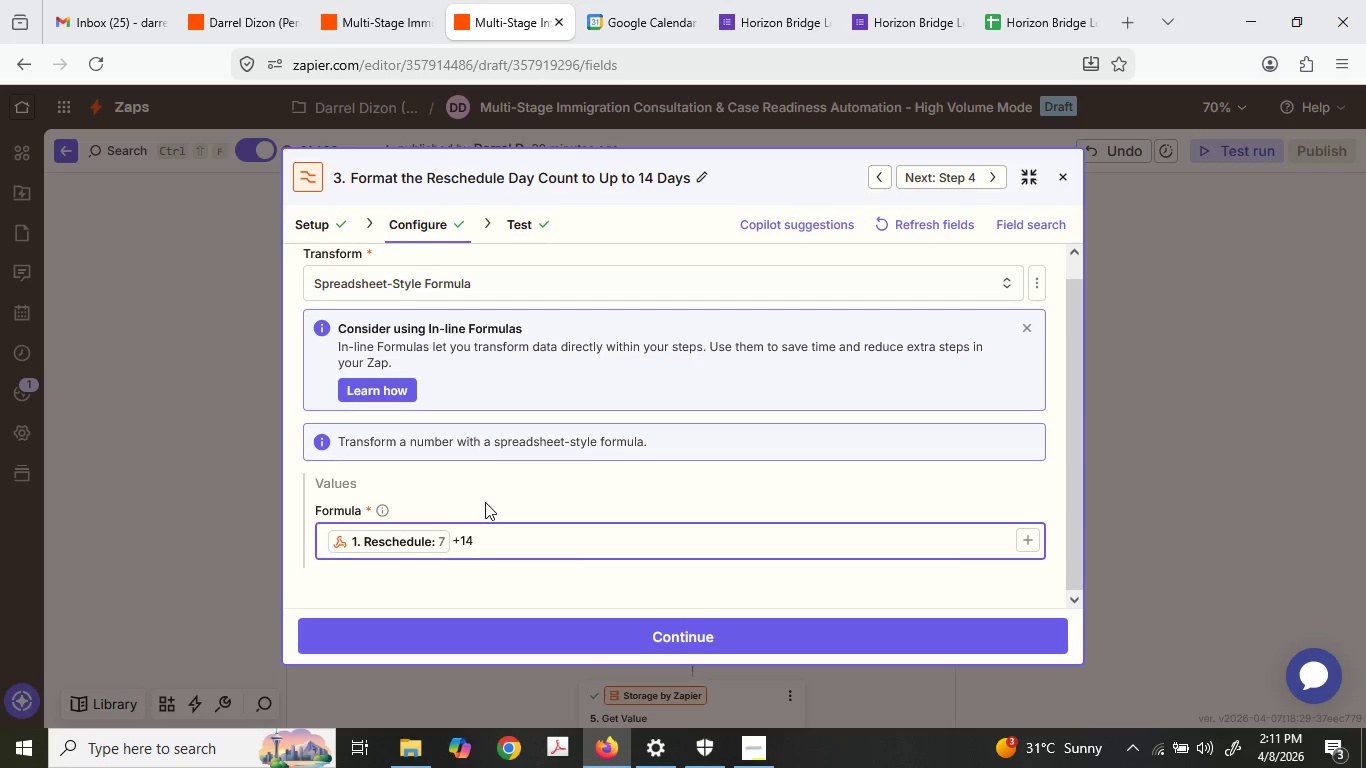 
left_click([1335, 369])
 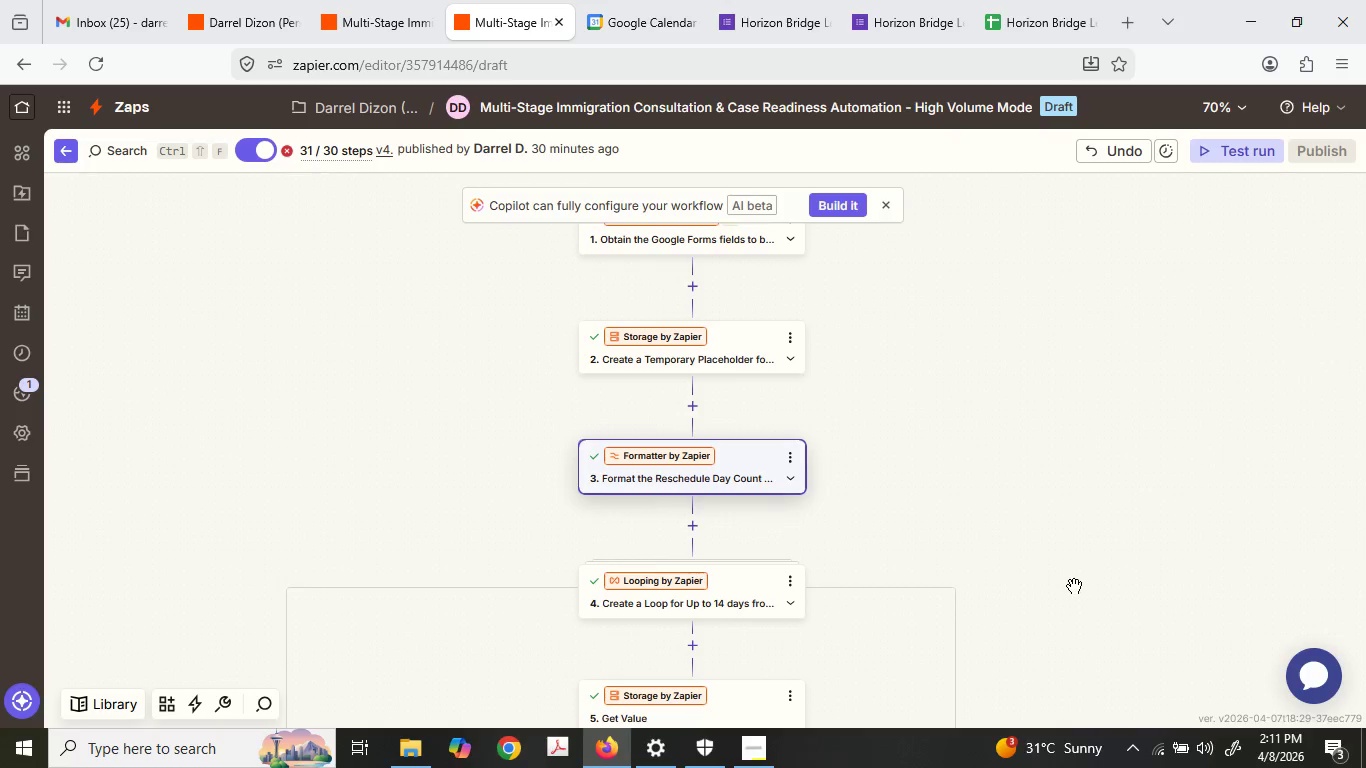 
scroll: coordinate [1074, 586], scroll_direction: down, amount: 2.0
 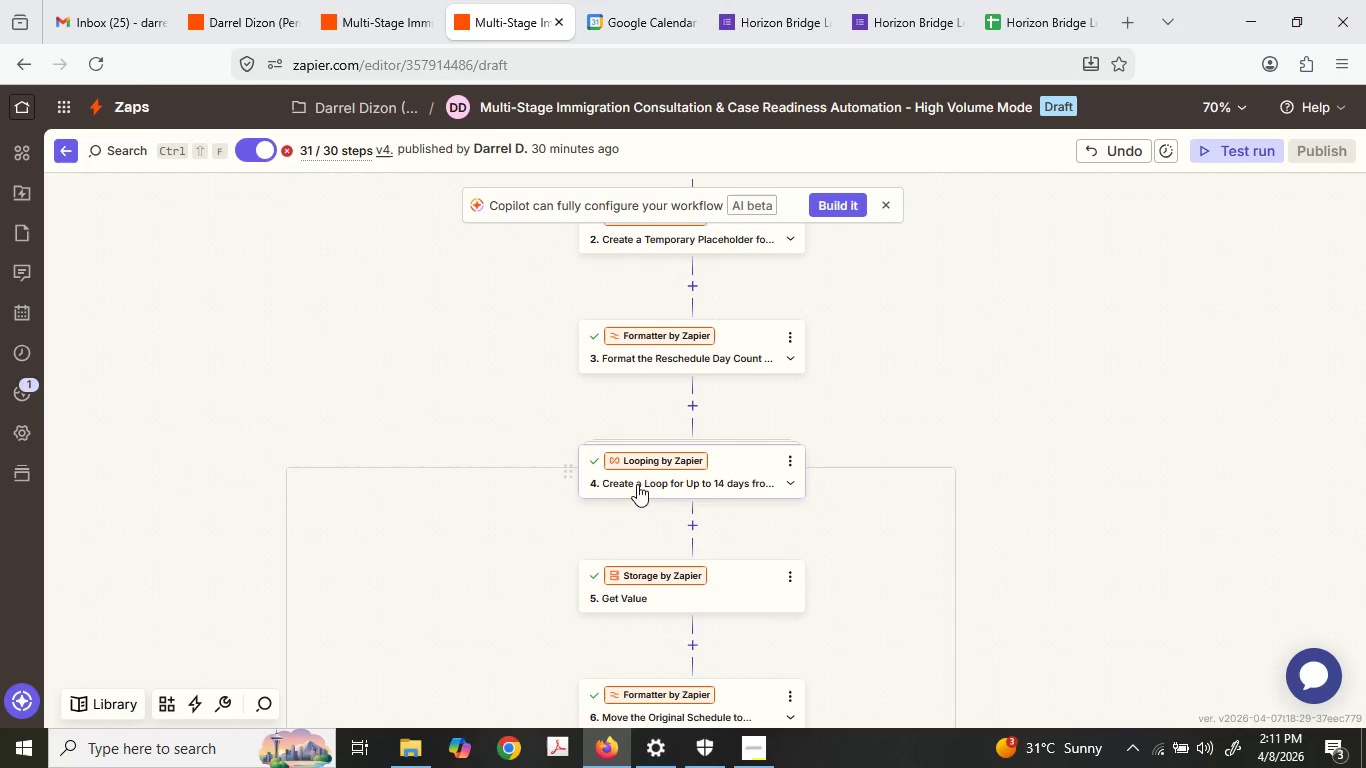 
left_click([680, 484])
 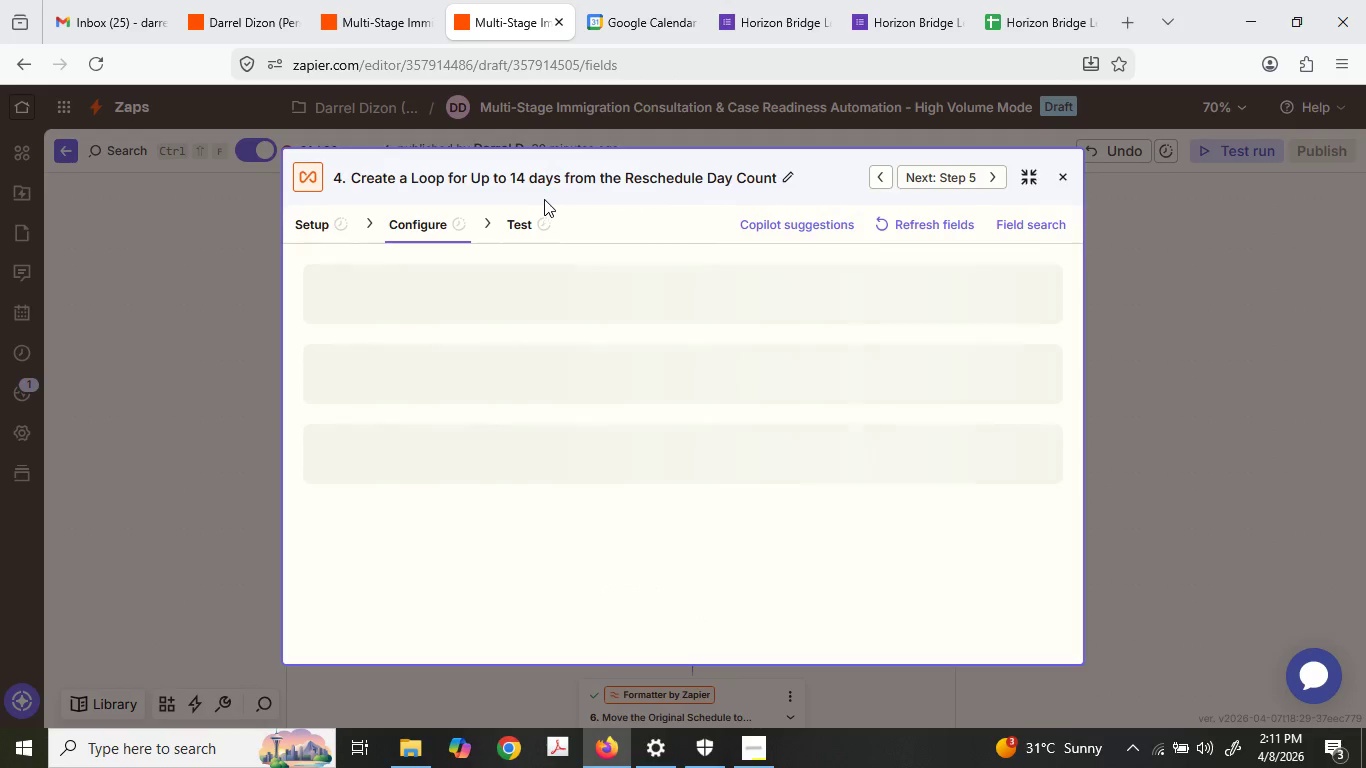 
left_click([532, 210])
 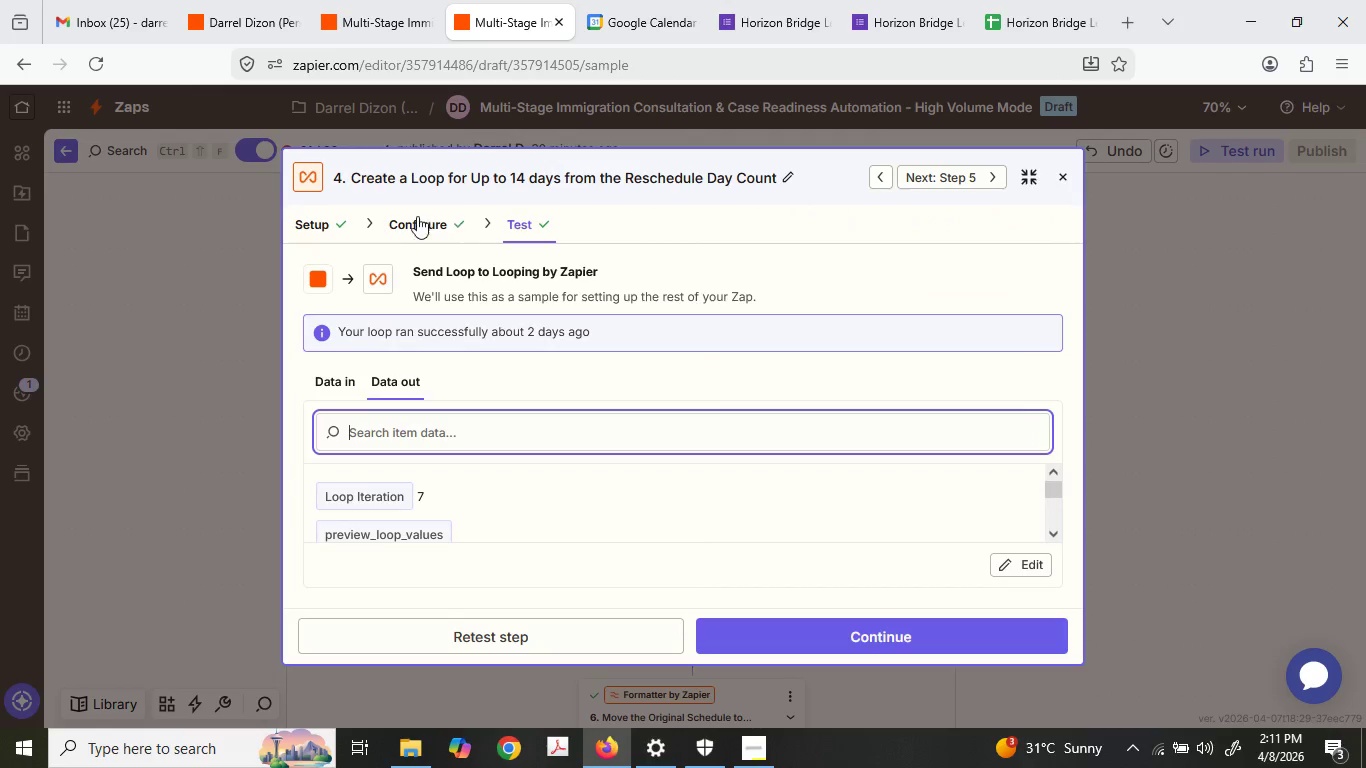 
left_click([409, 212])
 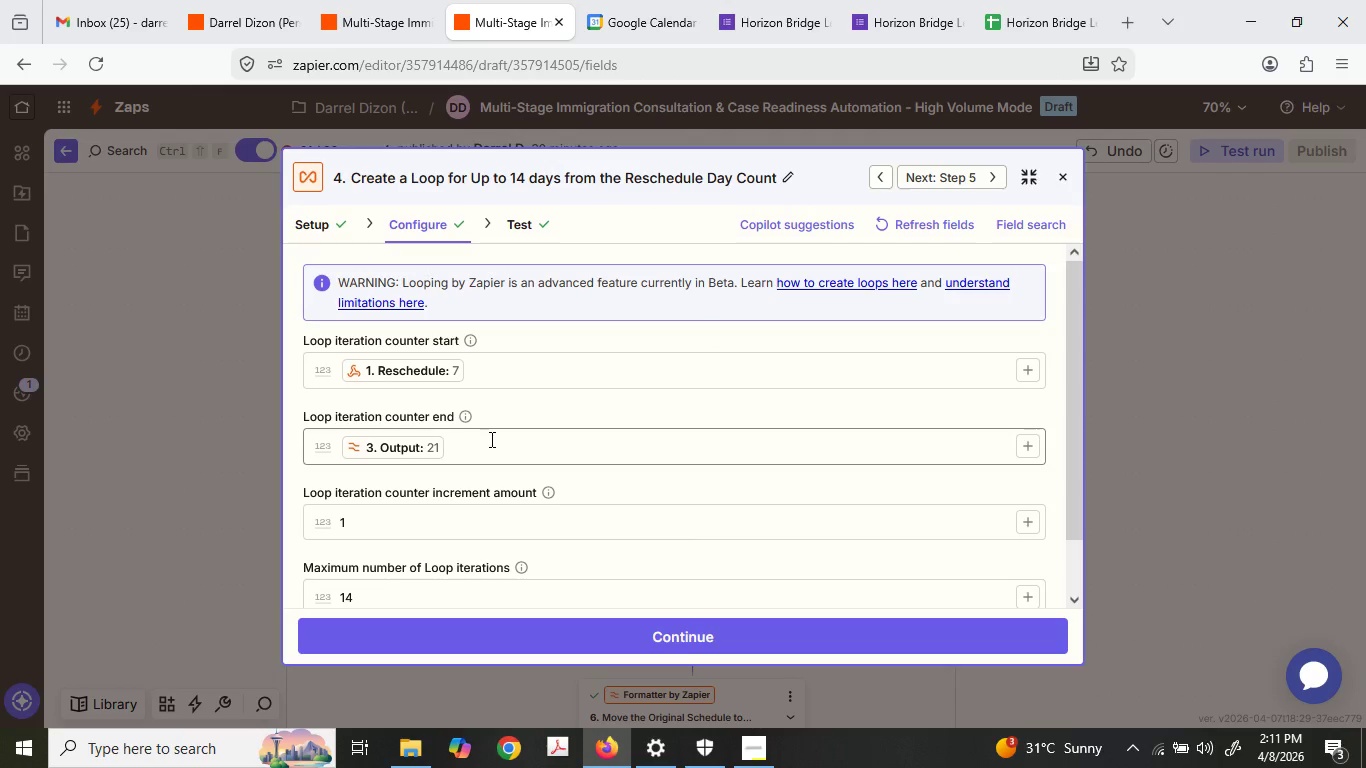 
wait(6.97)
 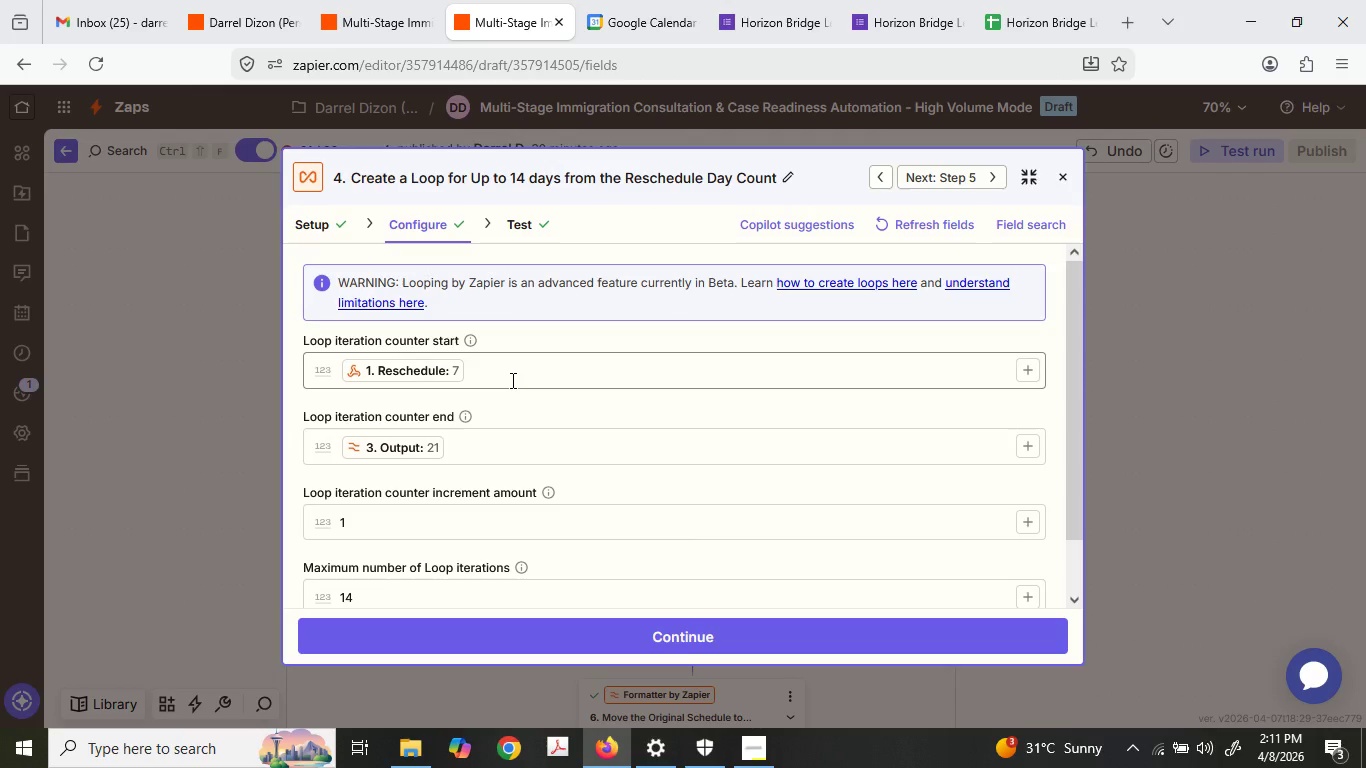 
left_click([1296, 355])
 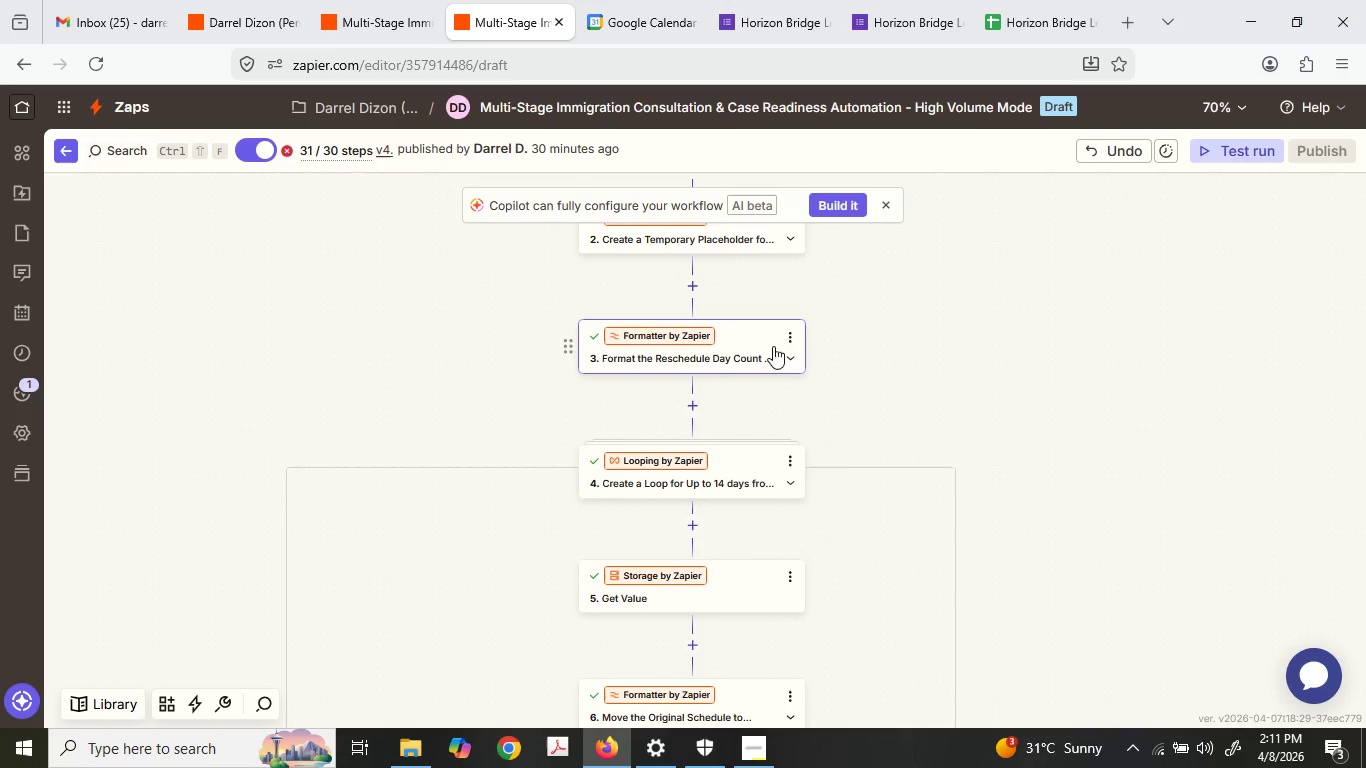 
left_click_drag(start_coordinate=[800, 324], to_coordinate=[792, 331])
 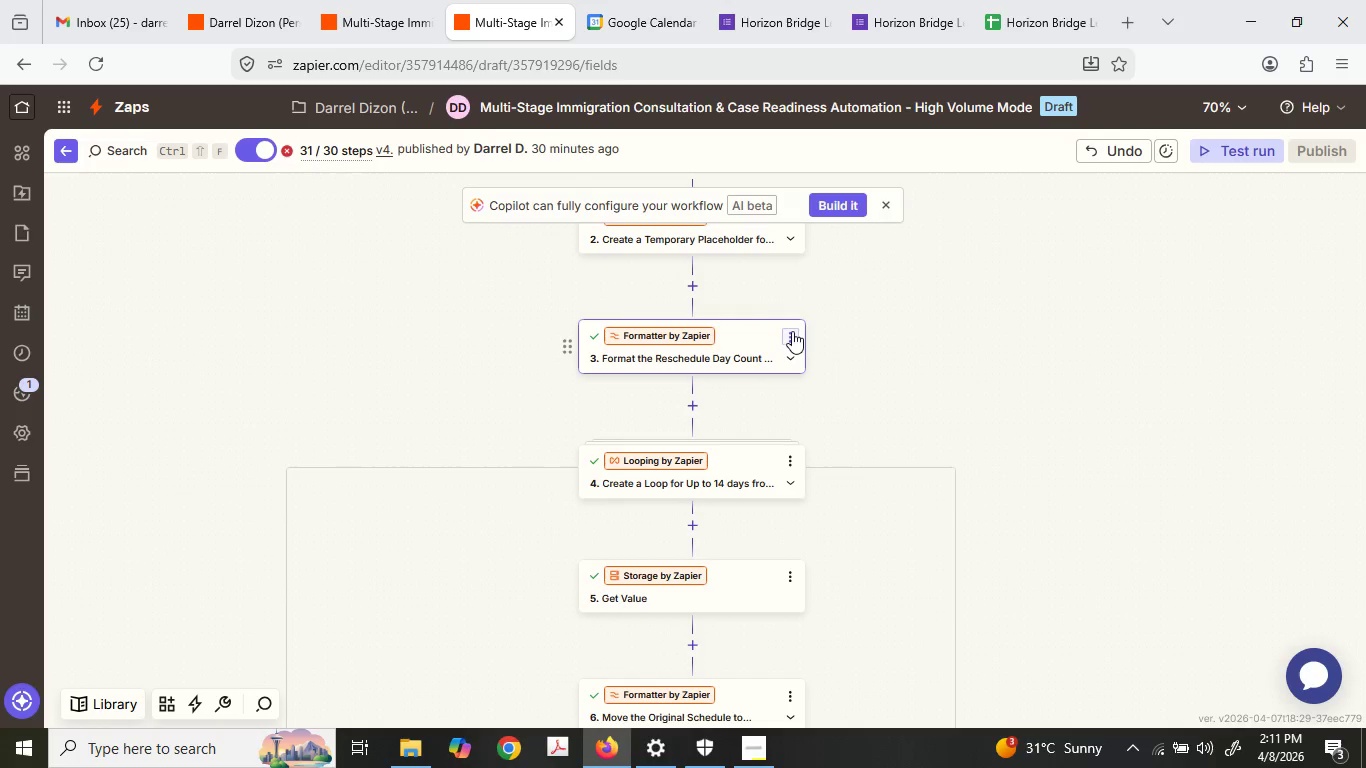 
left_click([792, 331])
 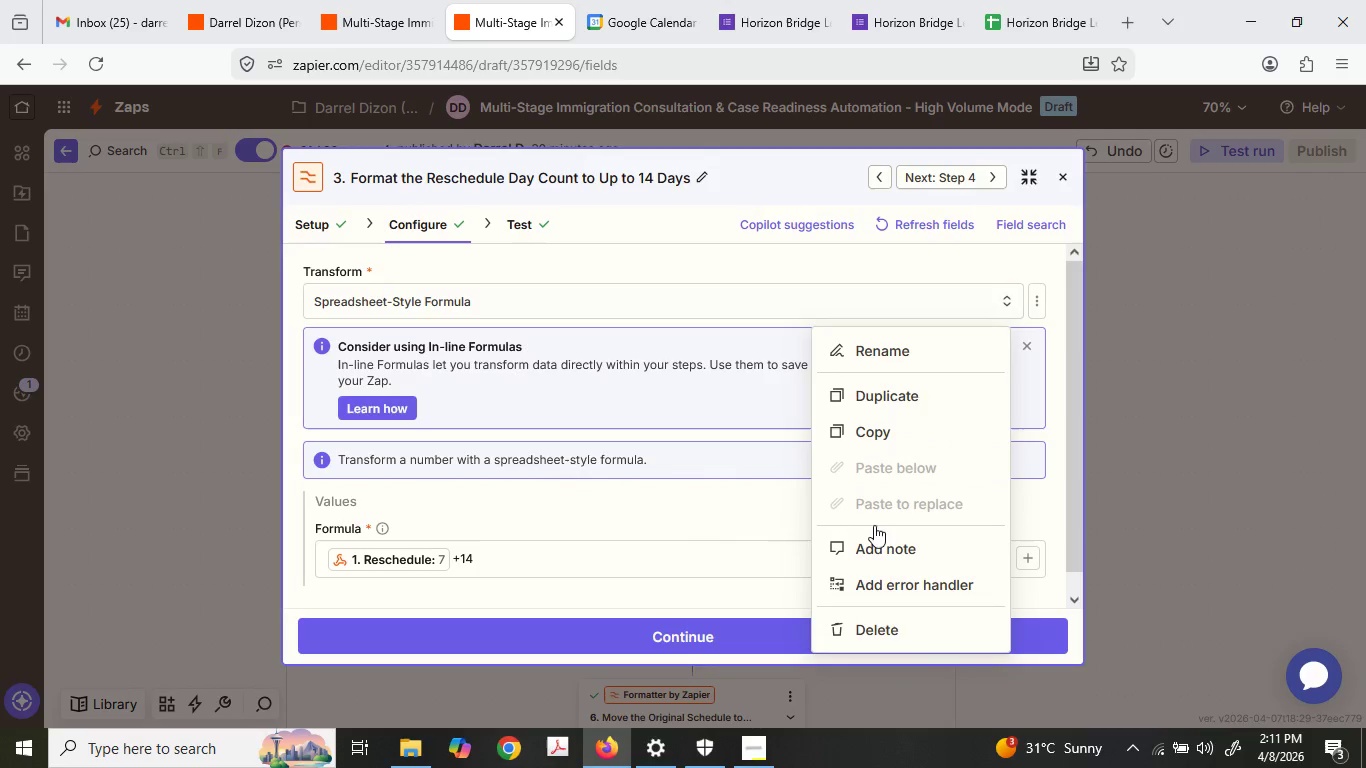 
left_click([554, 439])
 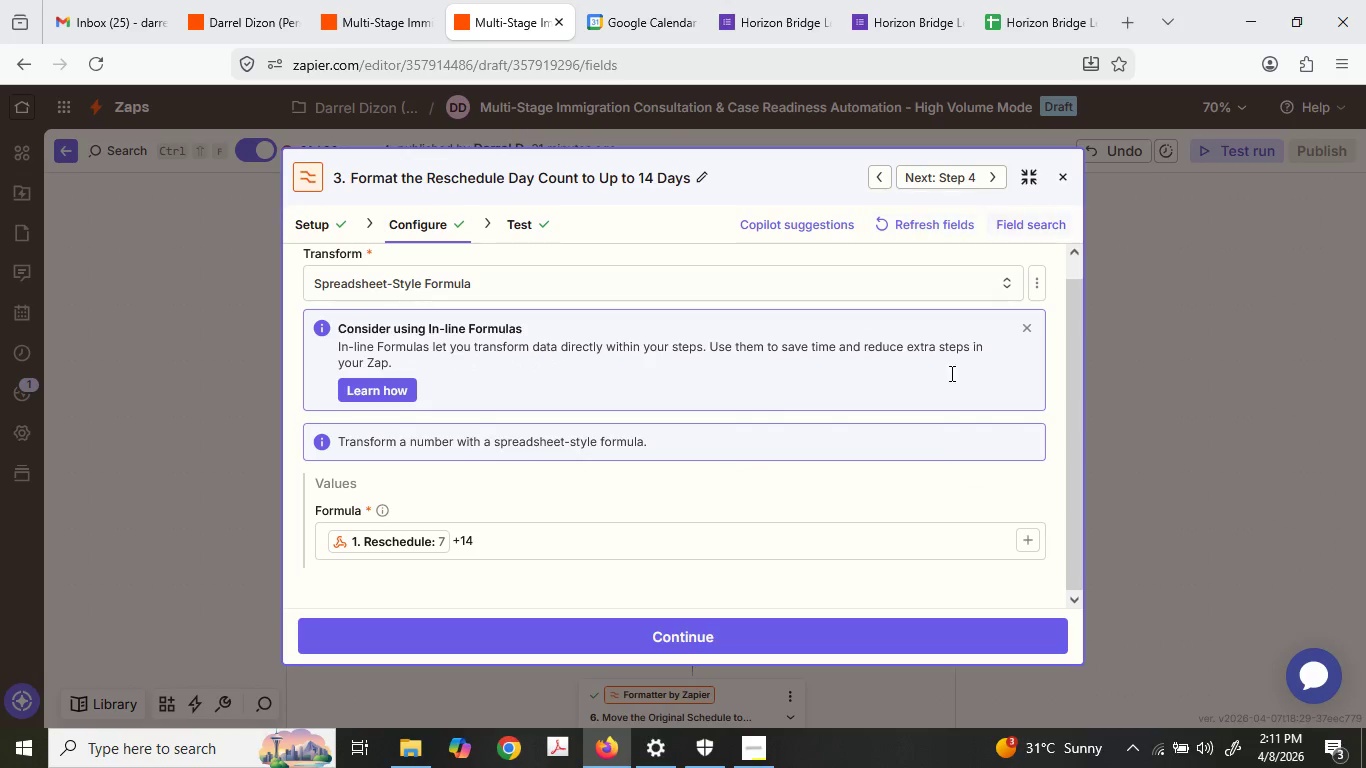 
scroll: coordinate [342, 478], scroll_direction: down, amount: 5.0
 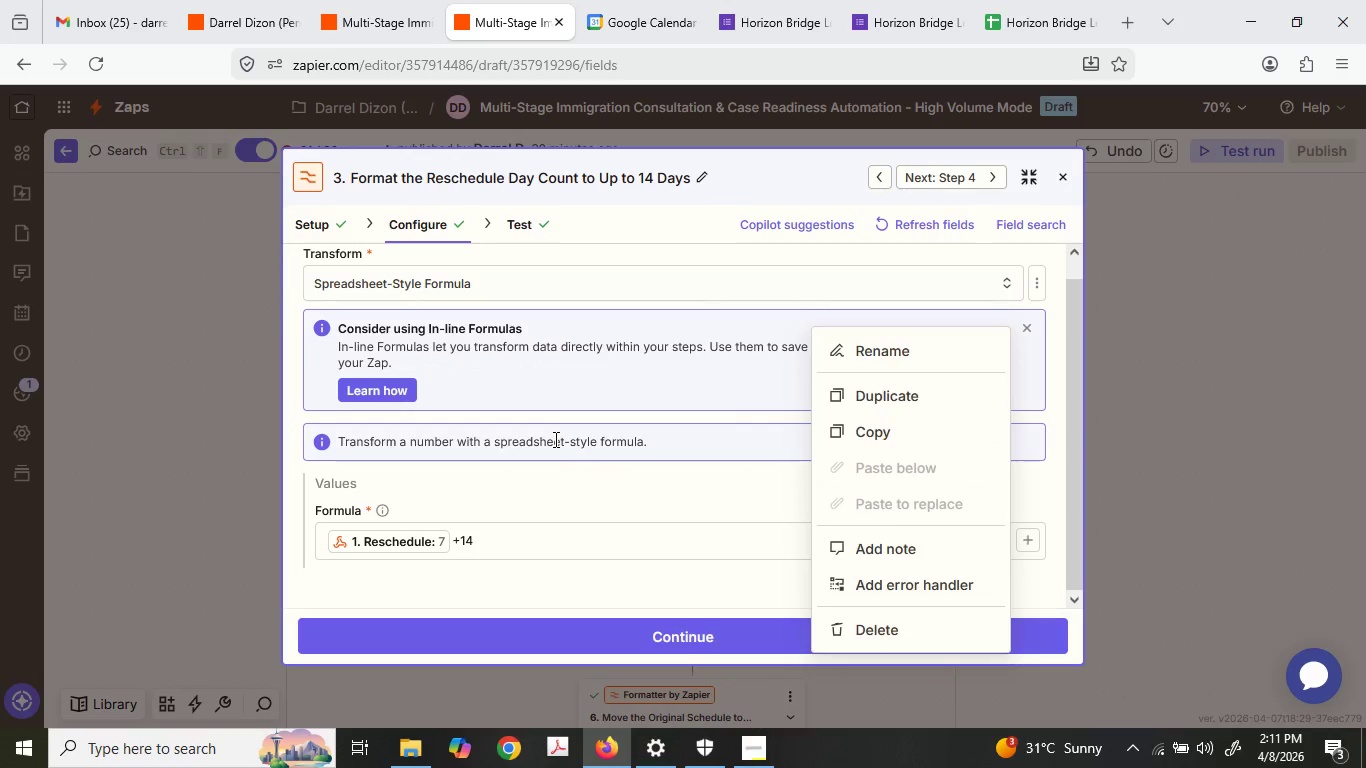 
left_click([1159, 324])
 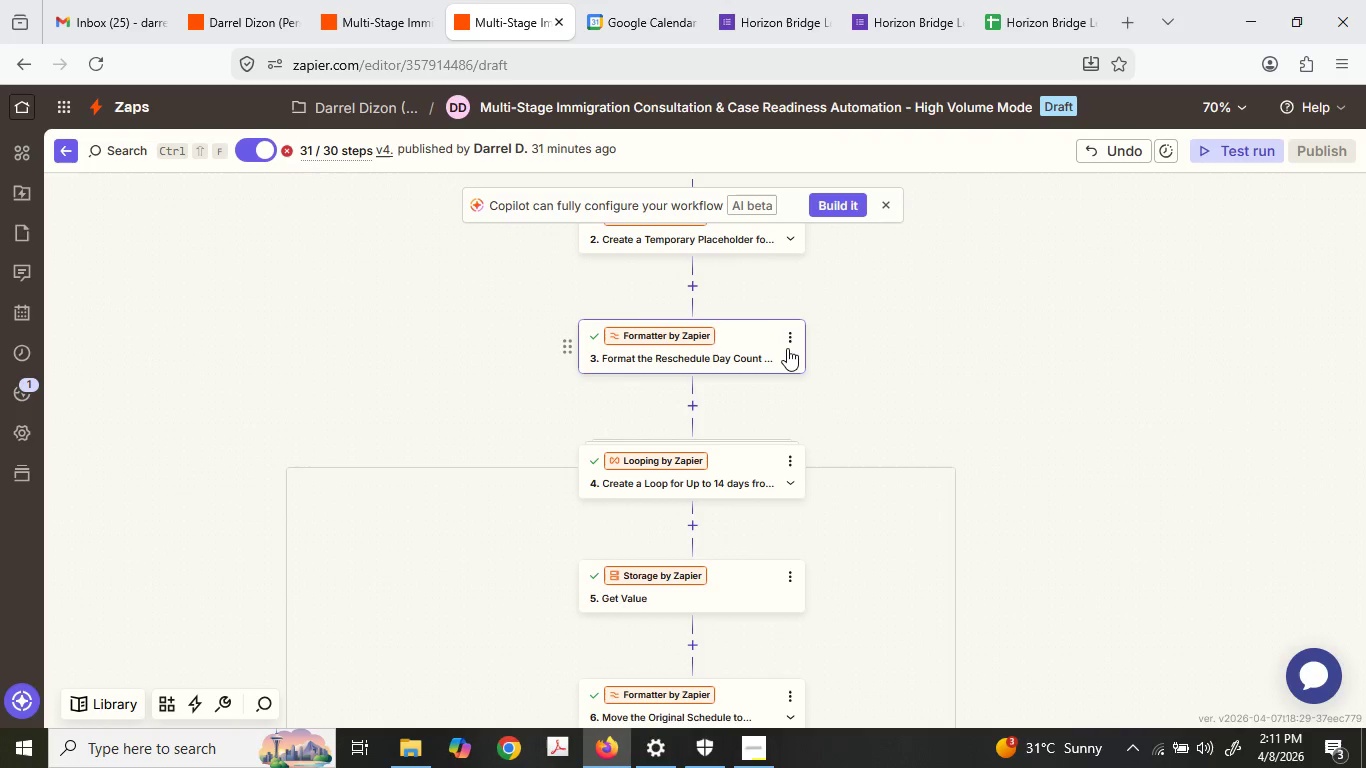 
scroll: coordinate [942, 433], scroll_direction: down, amount: 3.0
 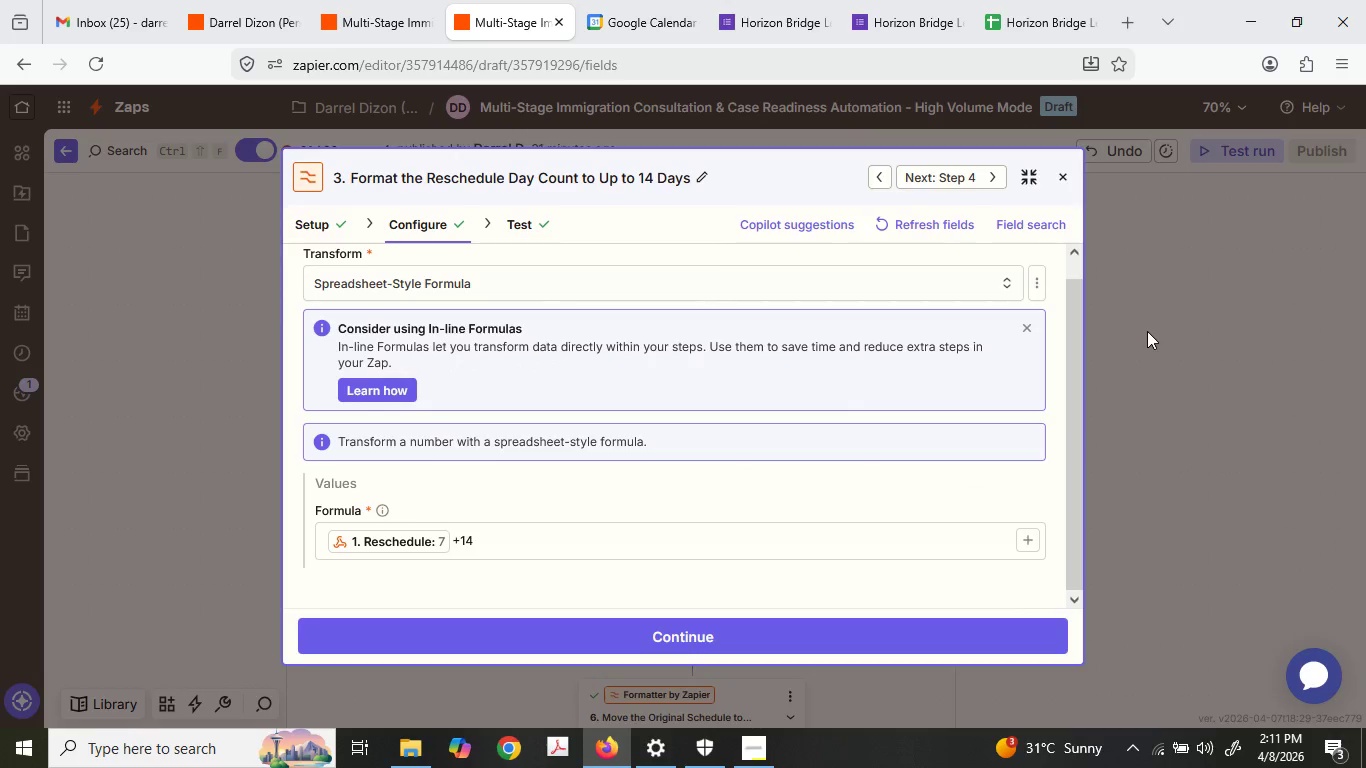 
left_click([782, 335])
 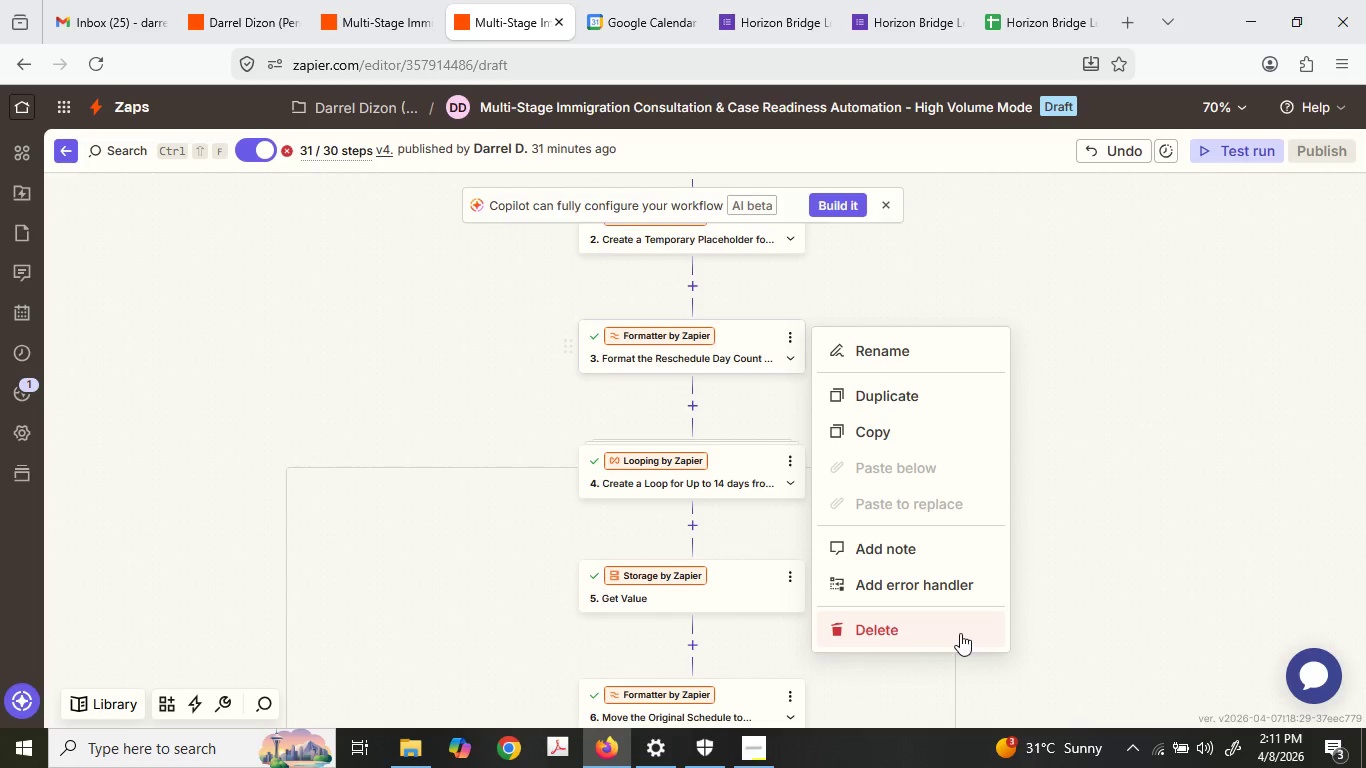 
left_click([938, 644])
 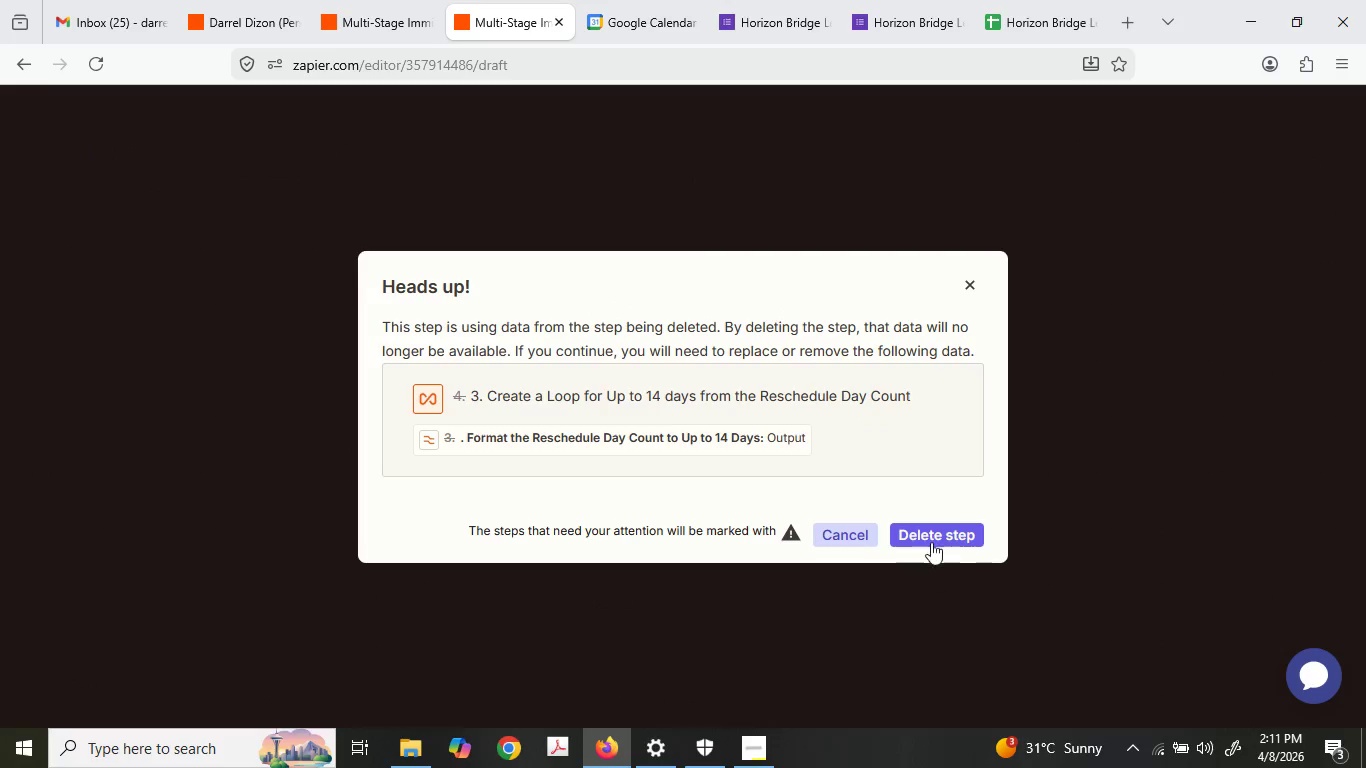 
left_click([931, 542])
 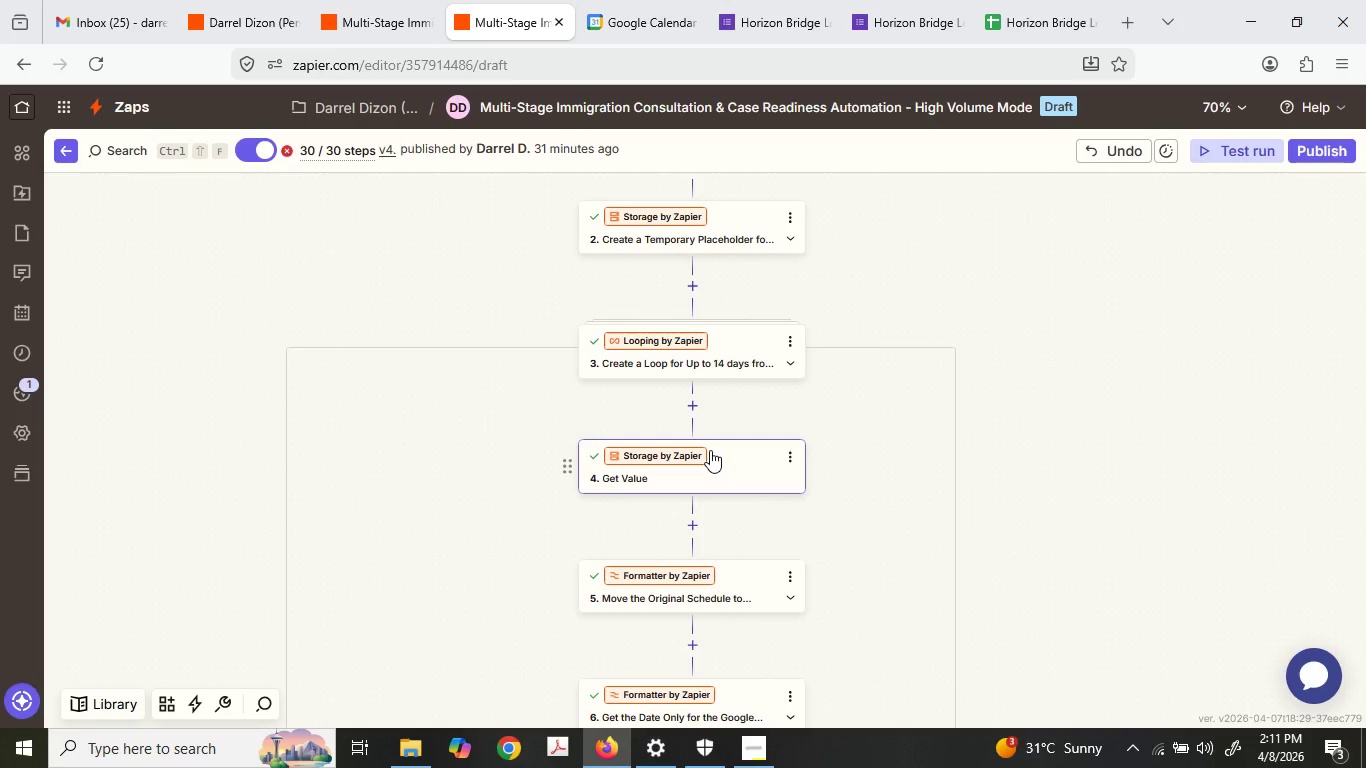 
left_click([711, 596])
 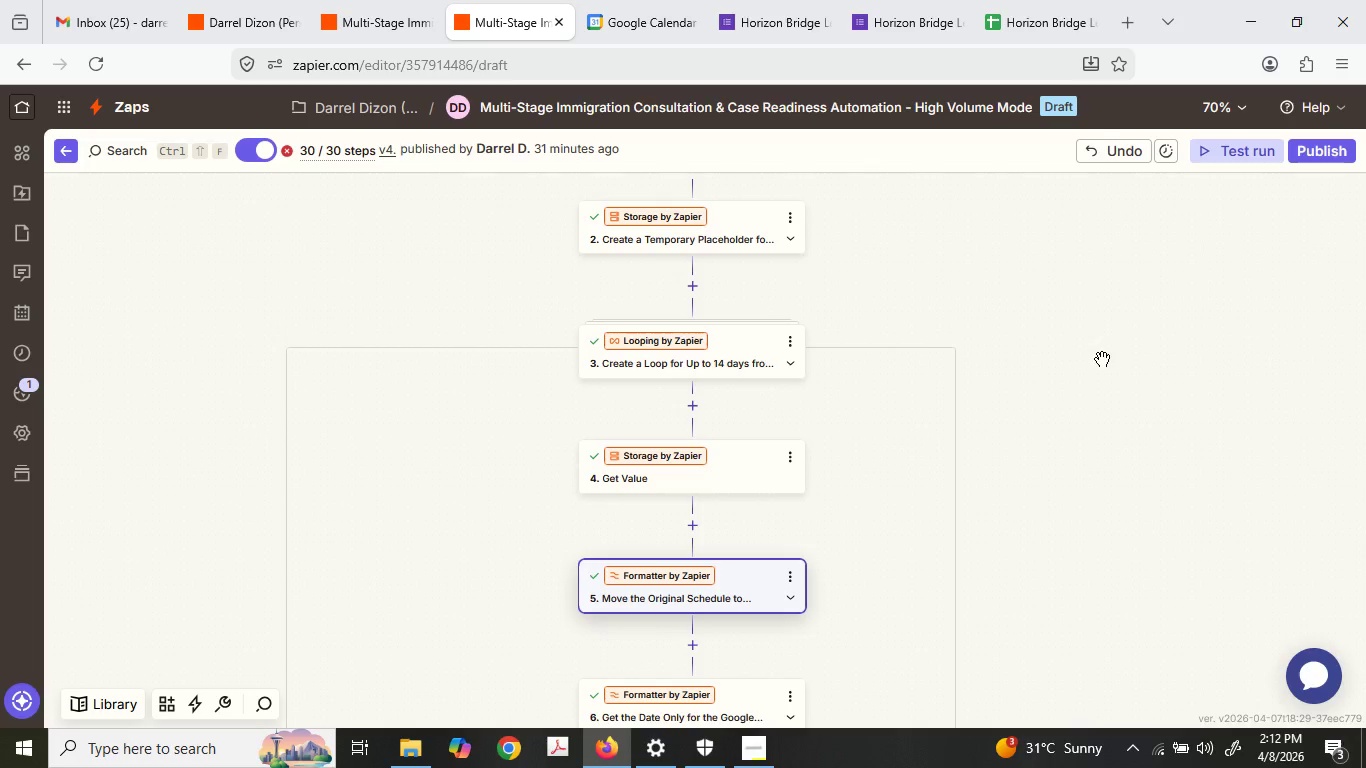 
left_click([731, 337])
 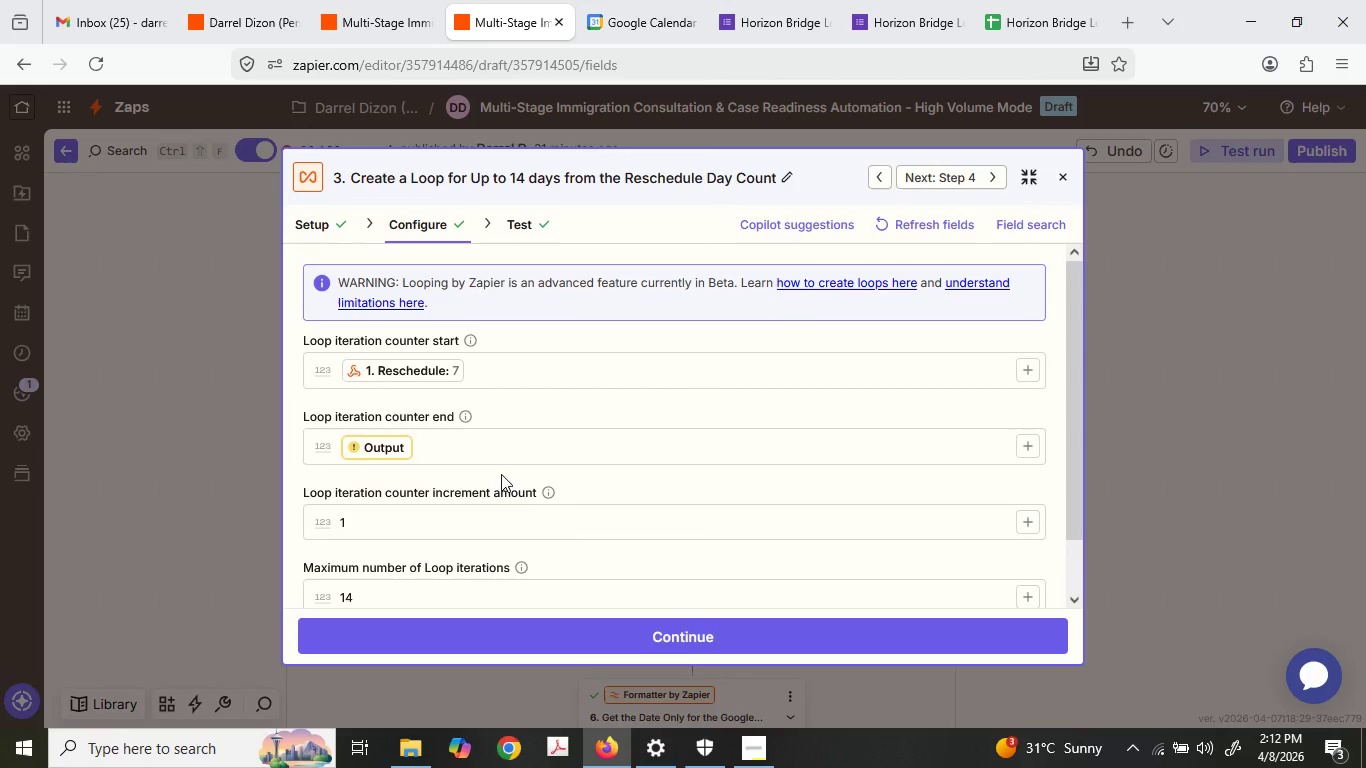 
left_click([429, 449])
 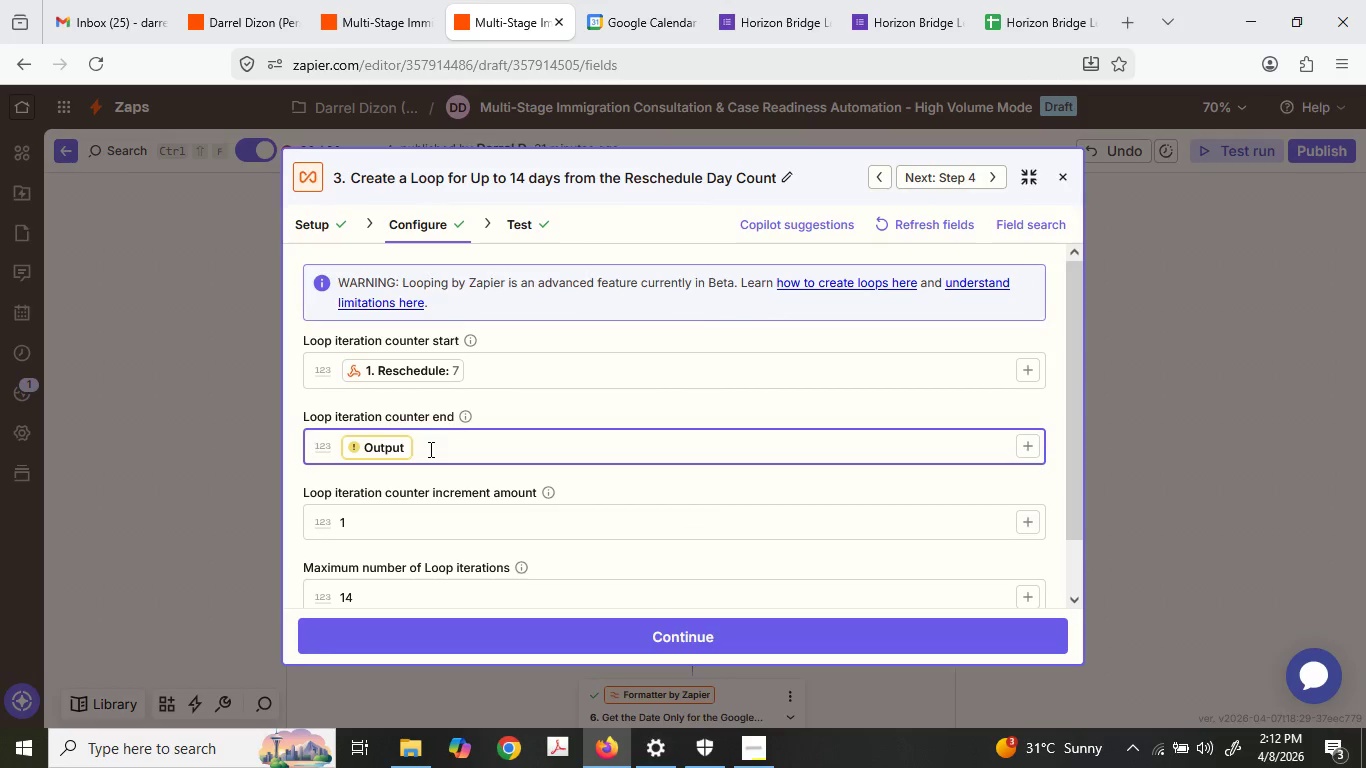 
key(Backspace)
 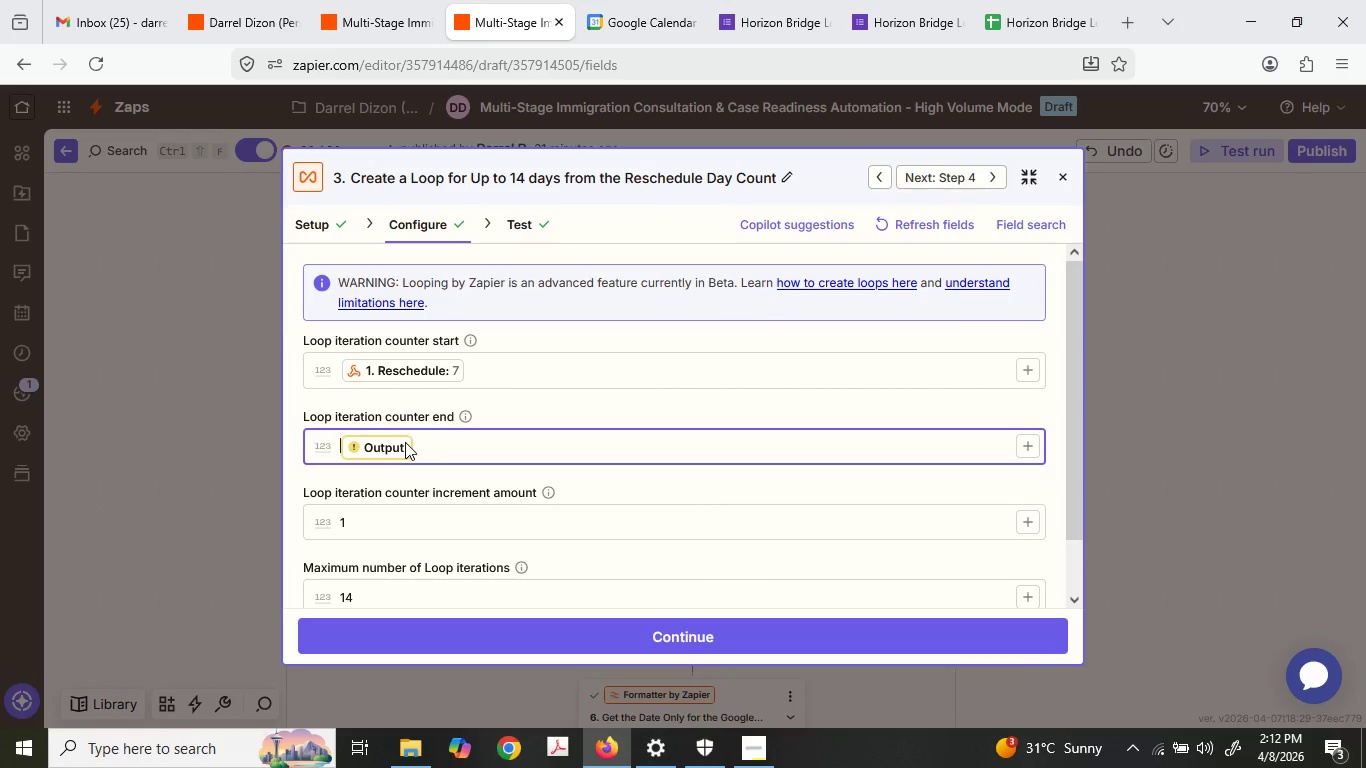 
key(Backspace)
 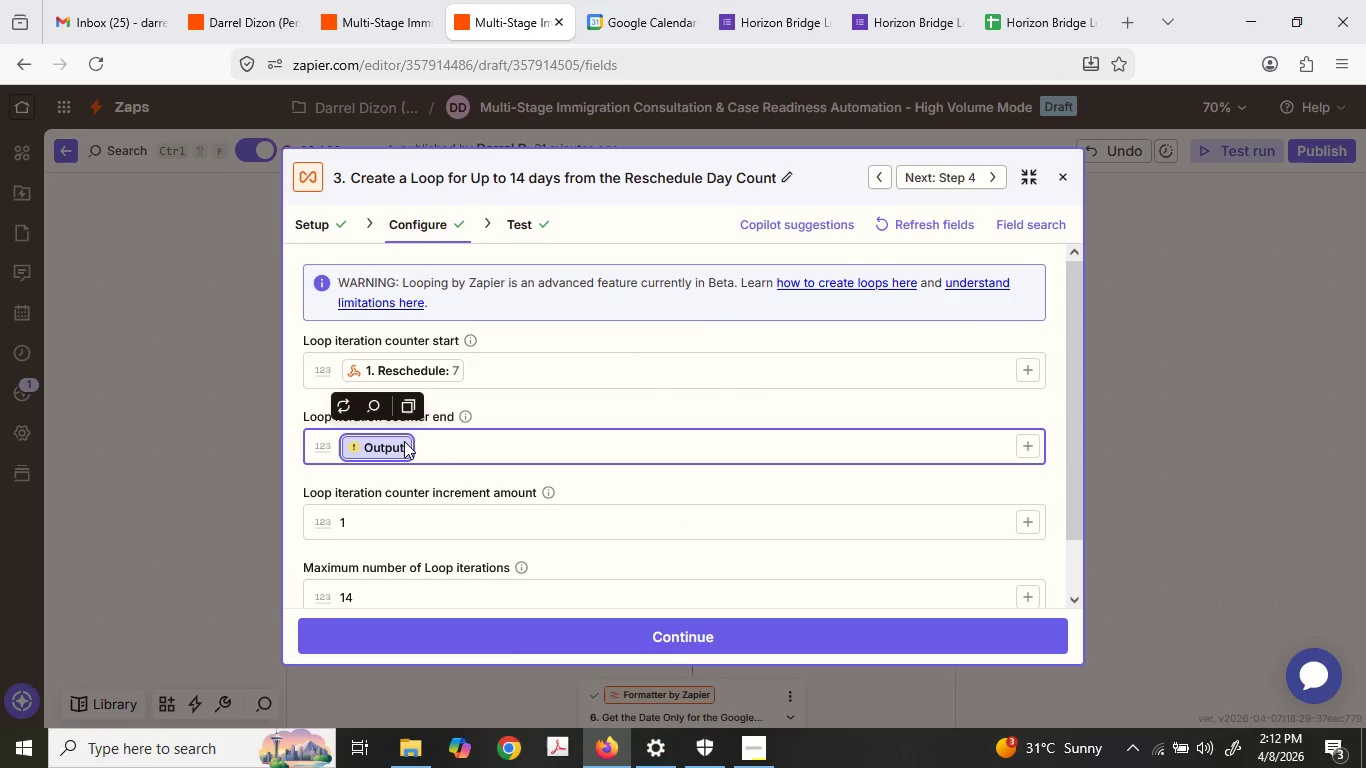 
left_click([404, 441])
 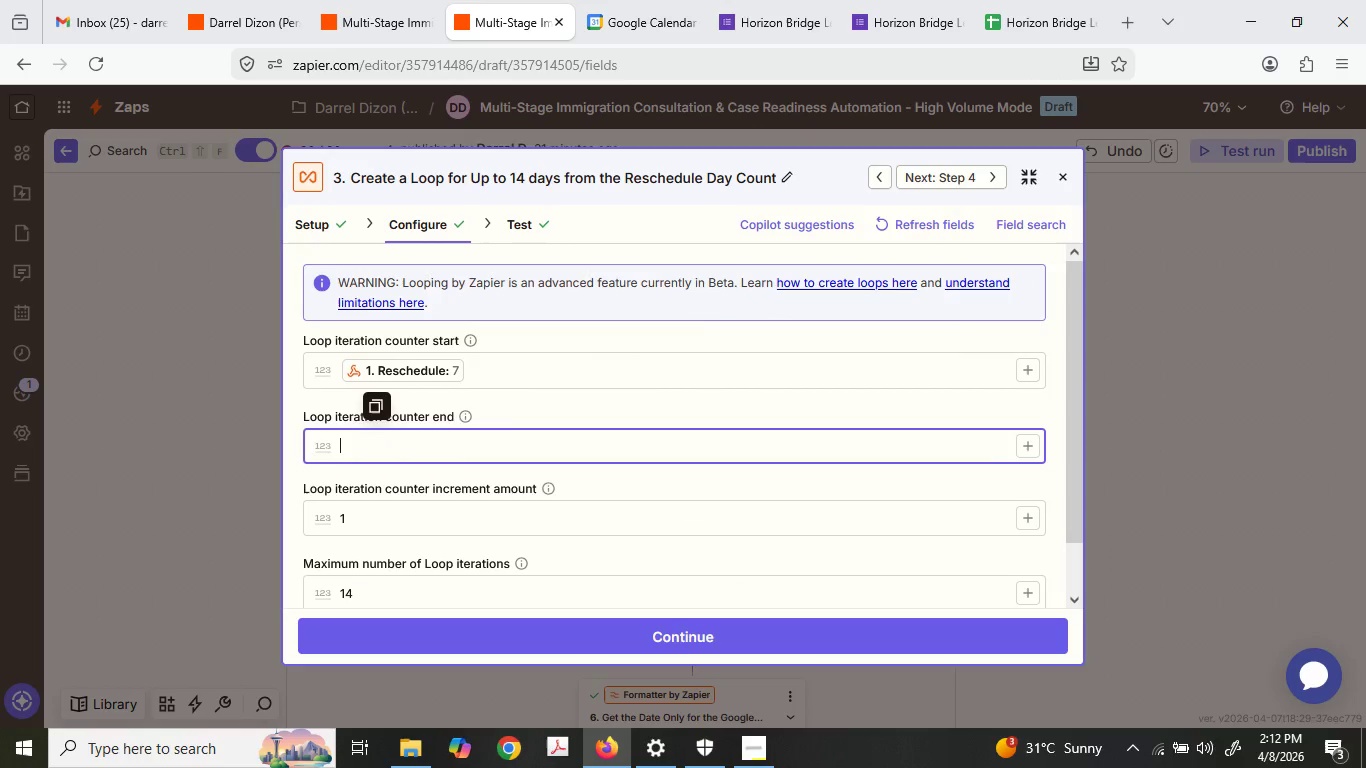 
key(Delete)
 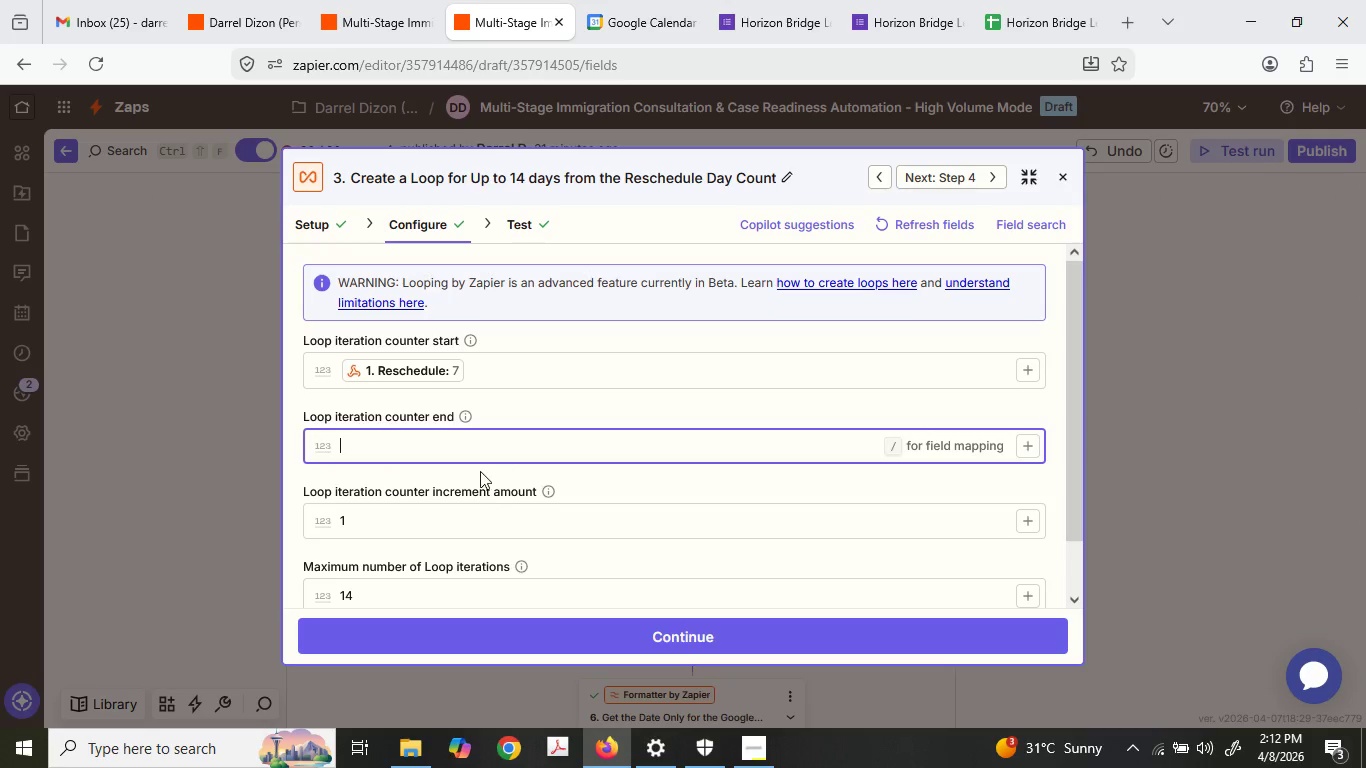 
left_click([480, 471])
 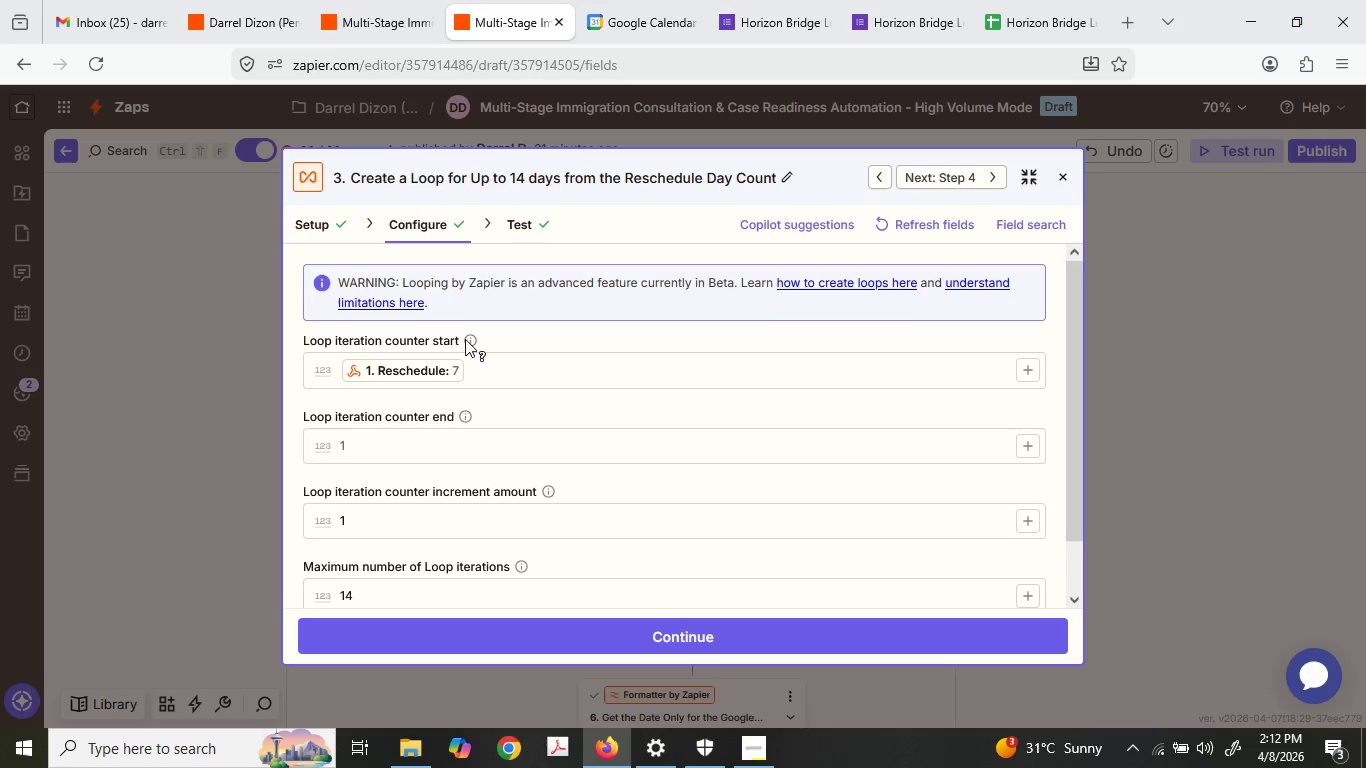 
wait(7.26)
 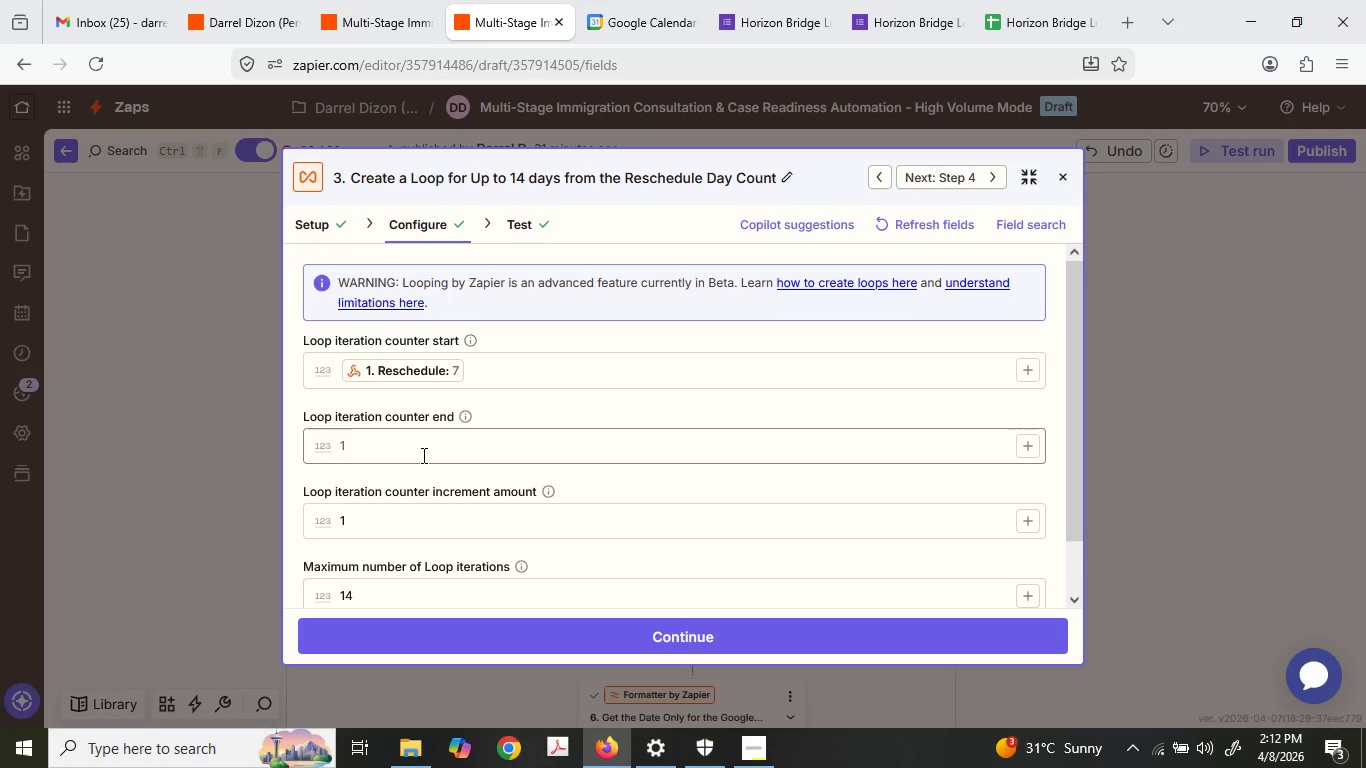 
left_click([465, 339])
 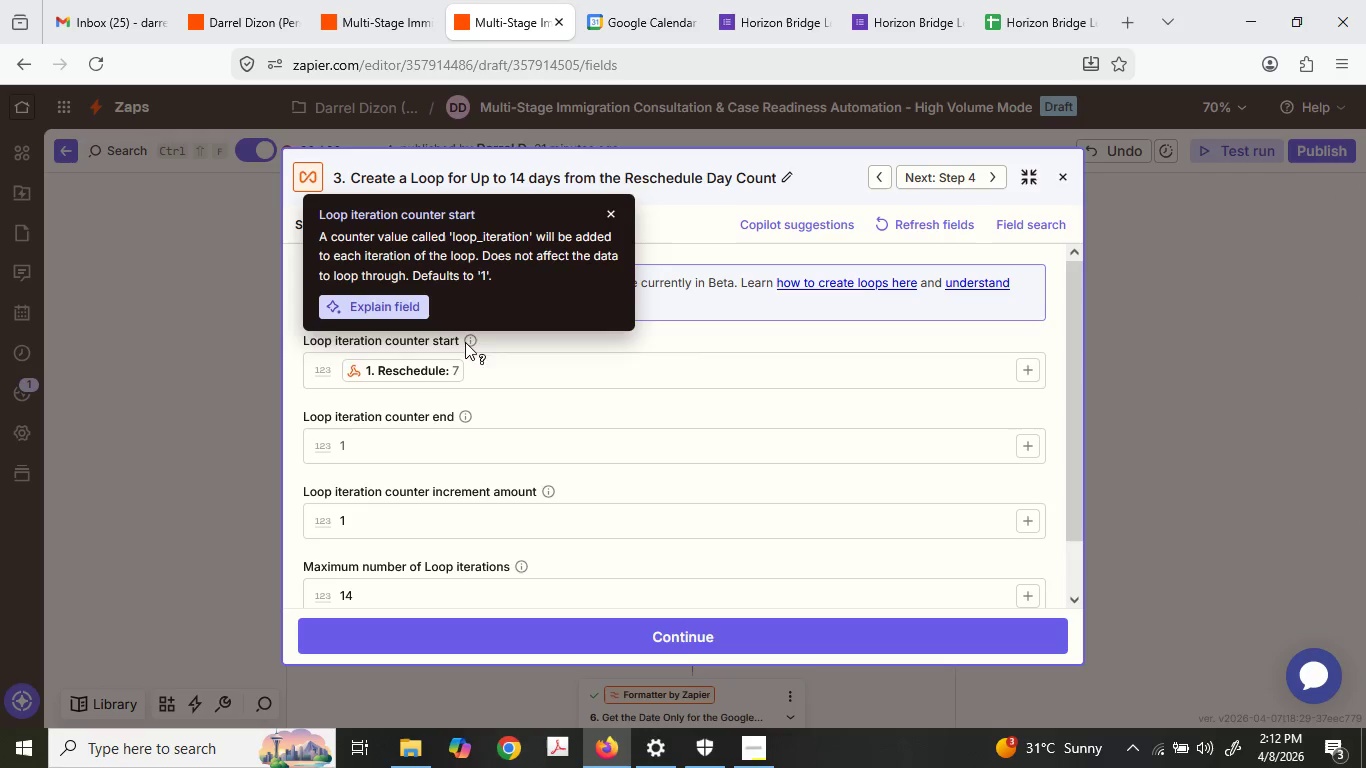 
wait(5.05)
 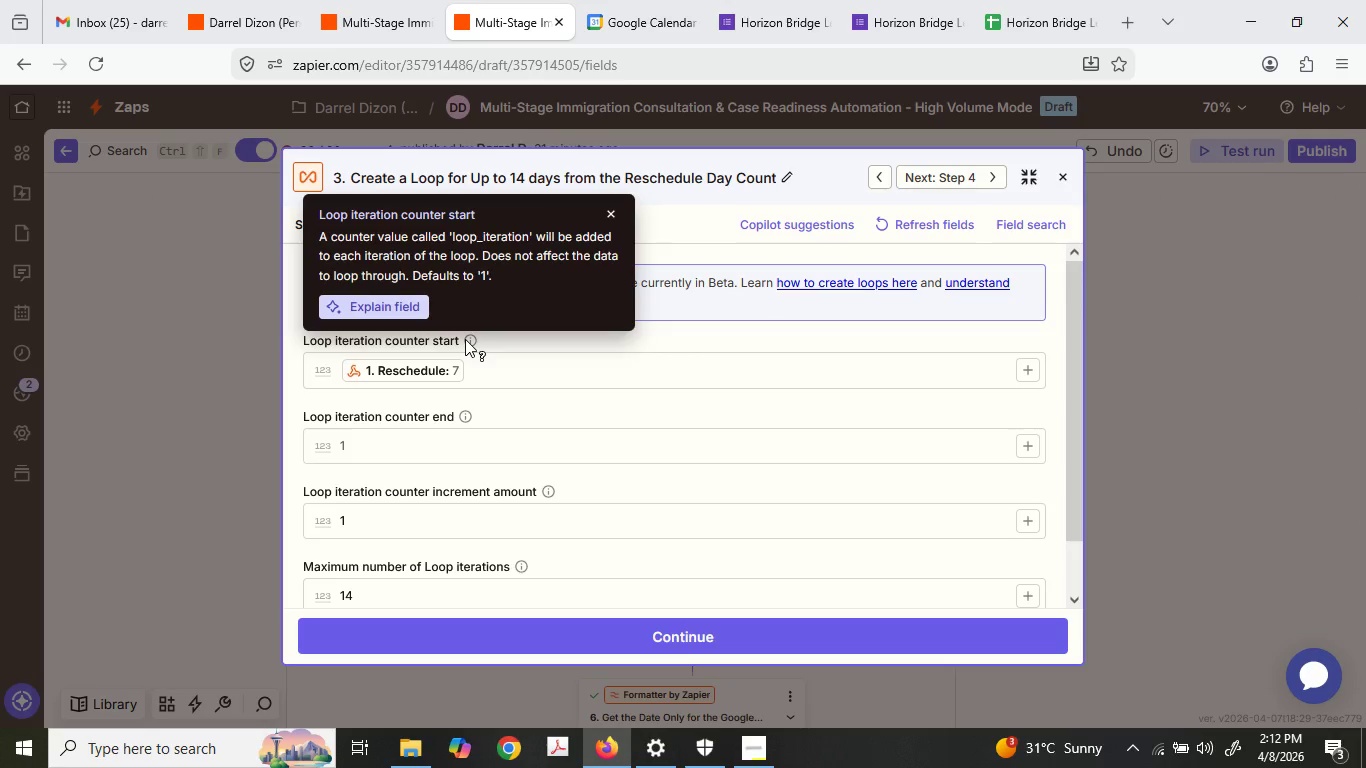 
left_click([464, 438])
 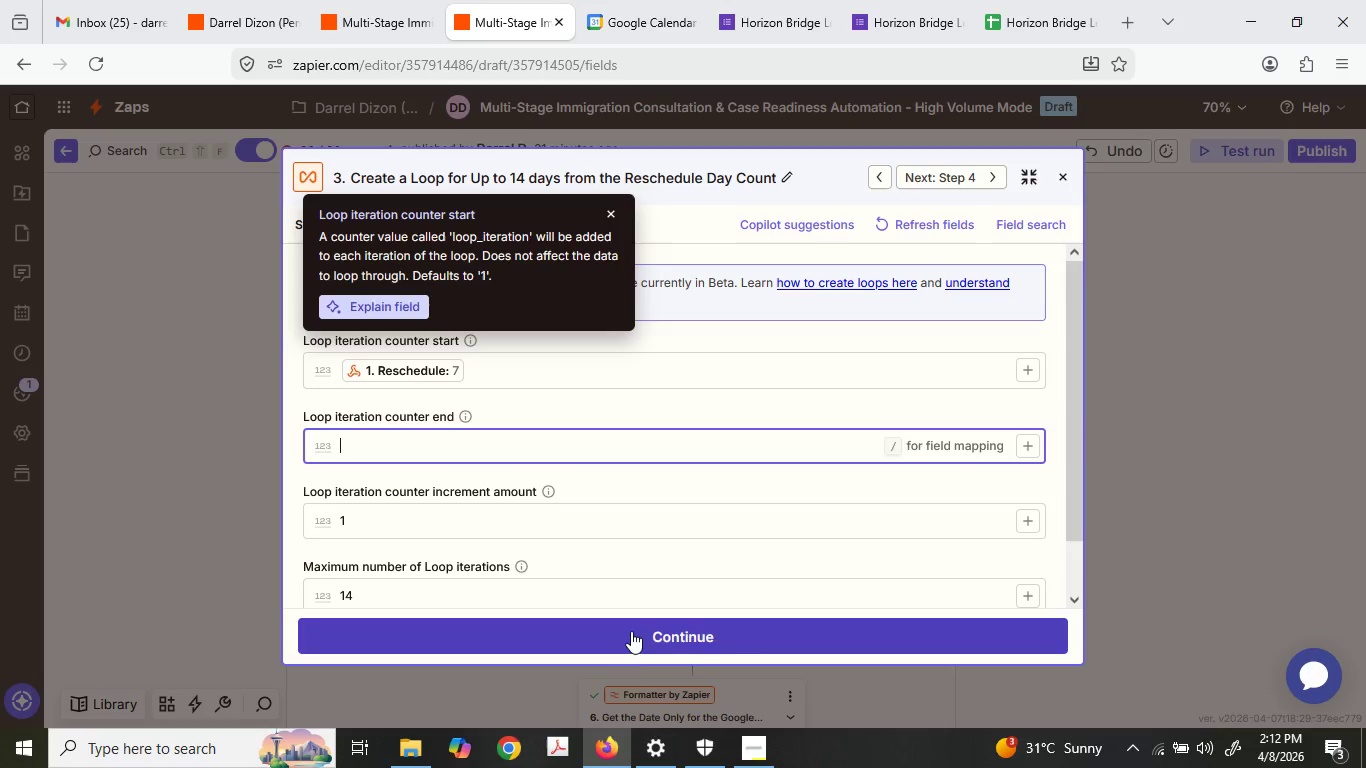 
left_click([630, 651])
 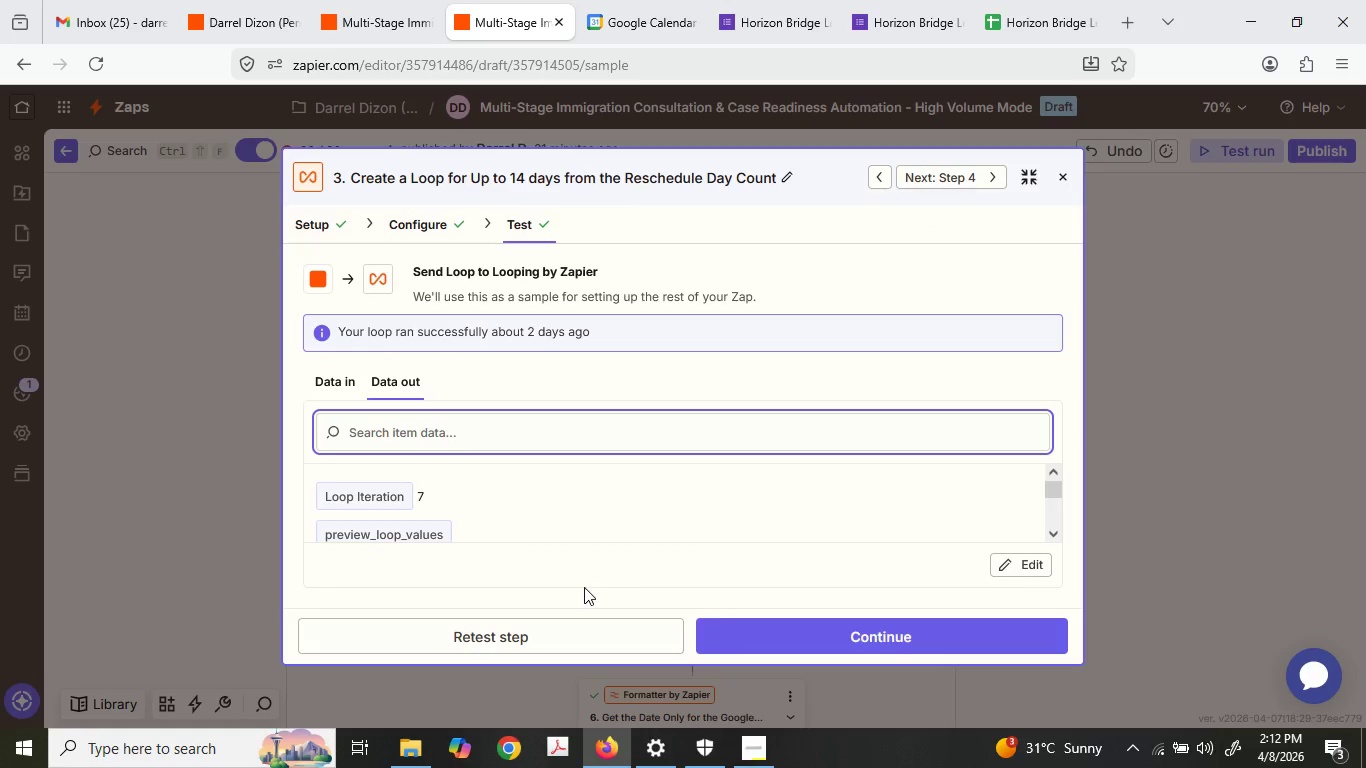 
scroll: coordinate [582, 504], scroll_direction: down, amount: 2.0
 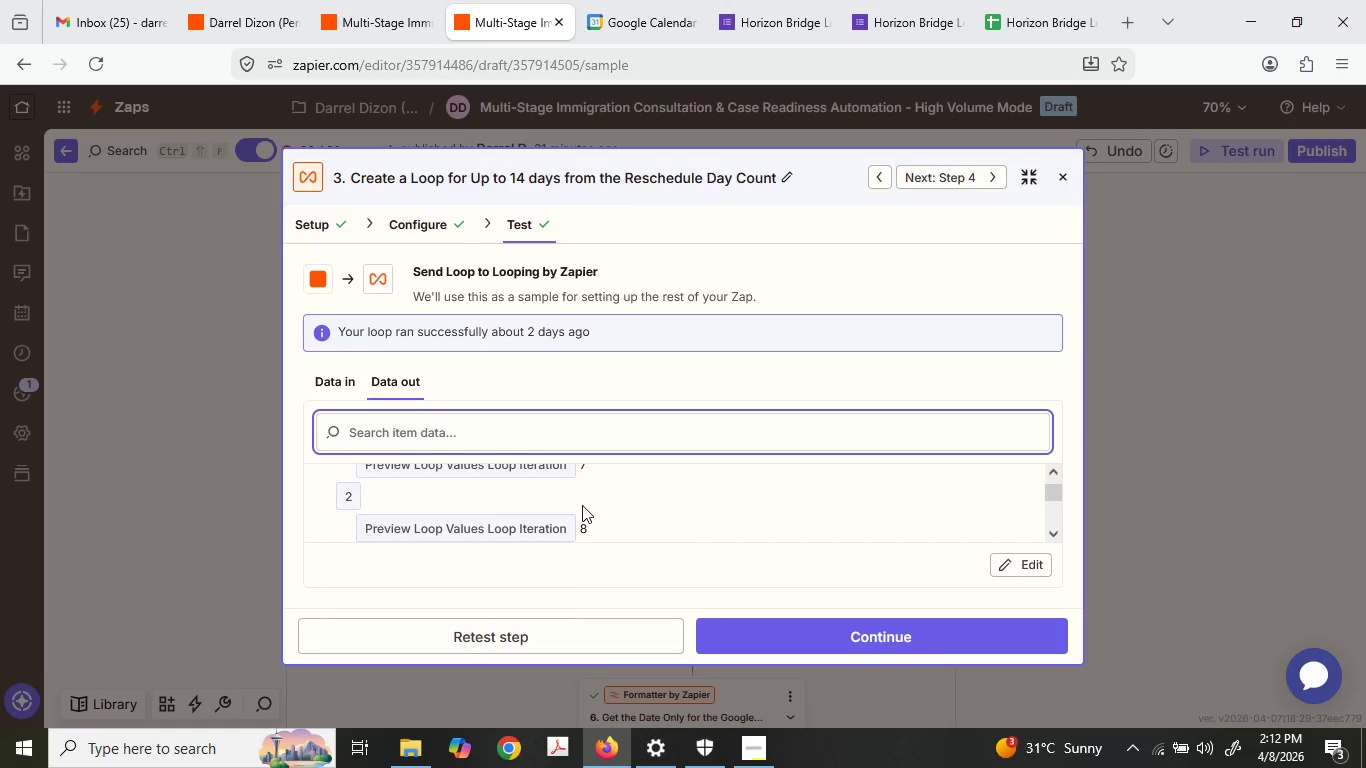 
left_click([522, 631])
 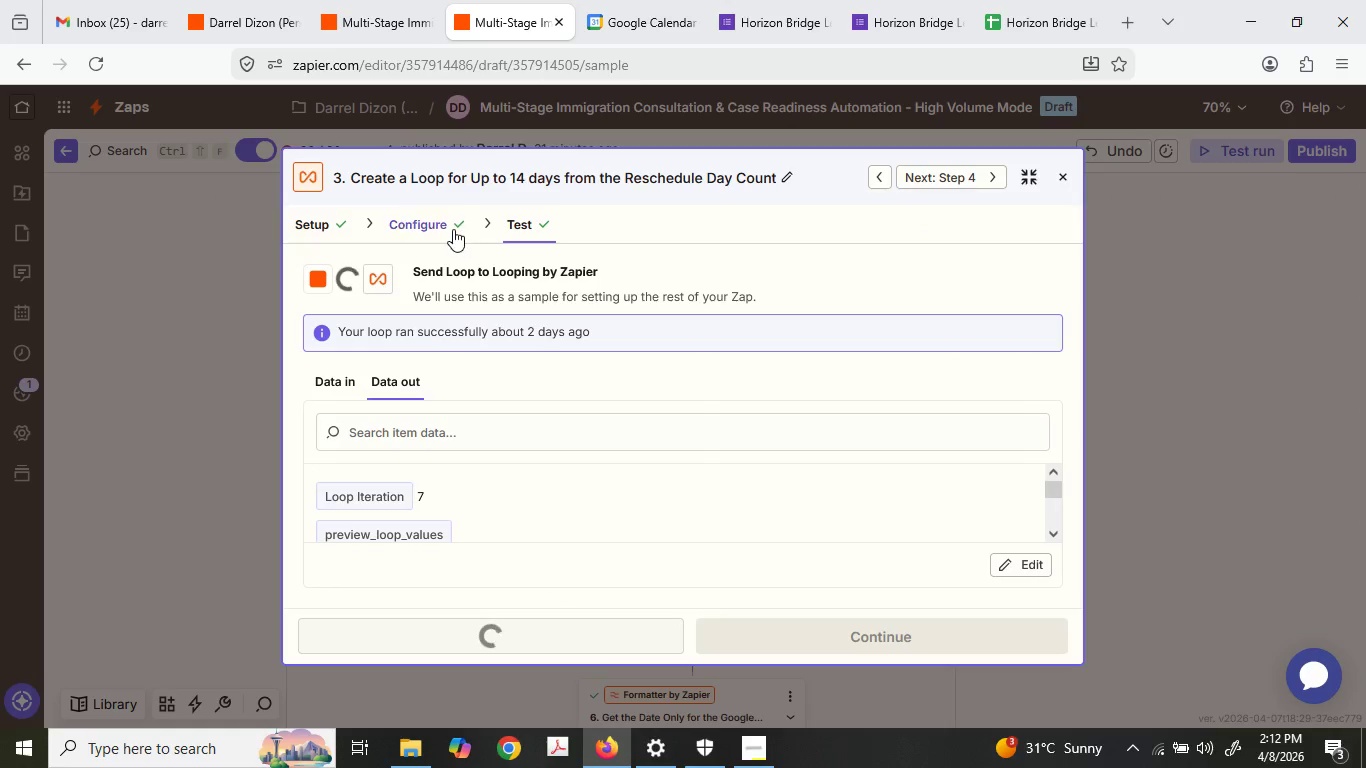 
scroll: coordinate [582, 507], scroll_direction: up, amount: 2.0
 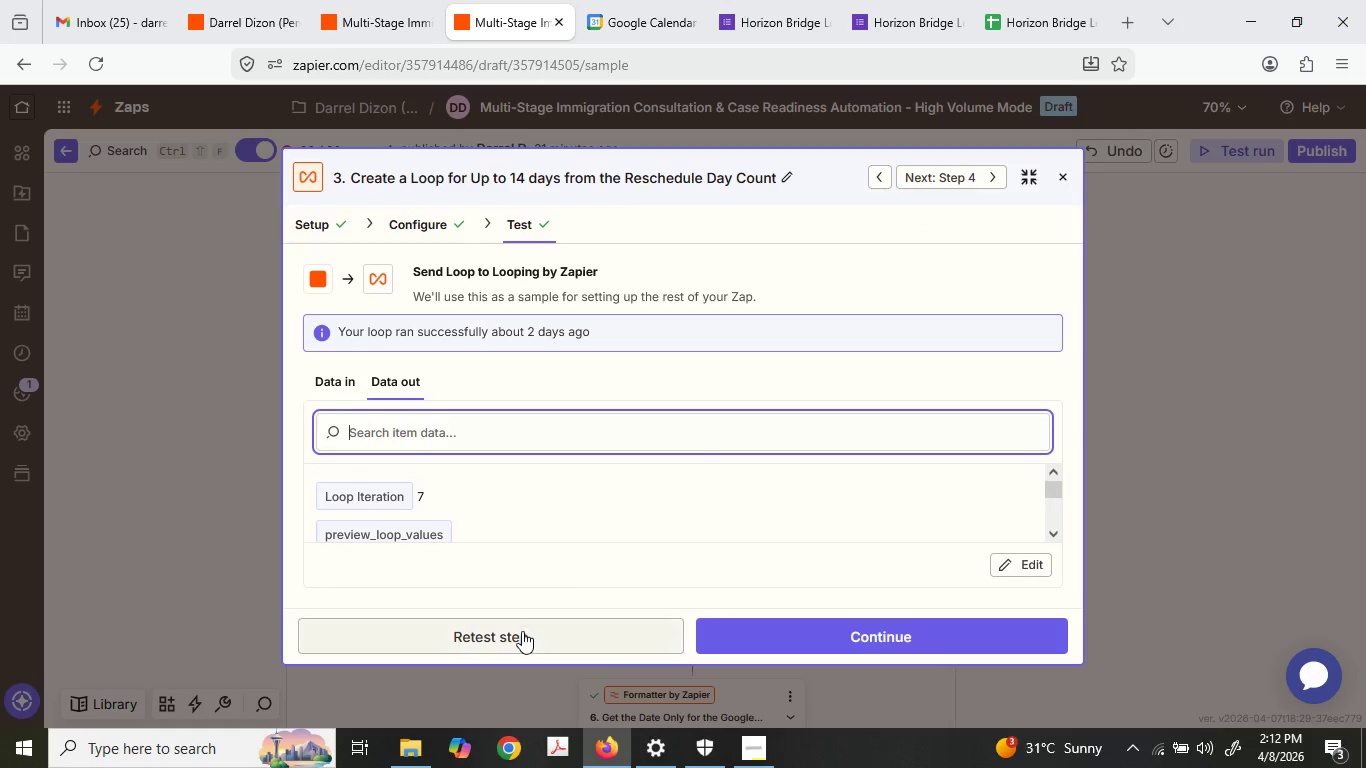 
mouse_move([443, 248])
 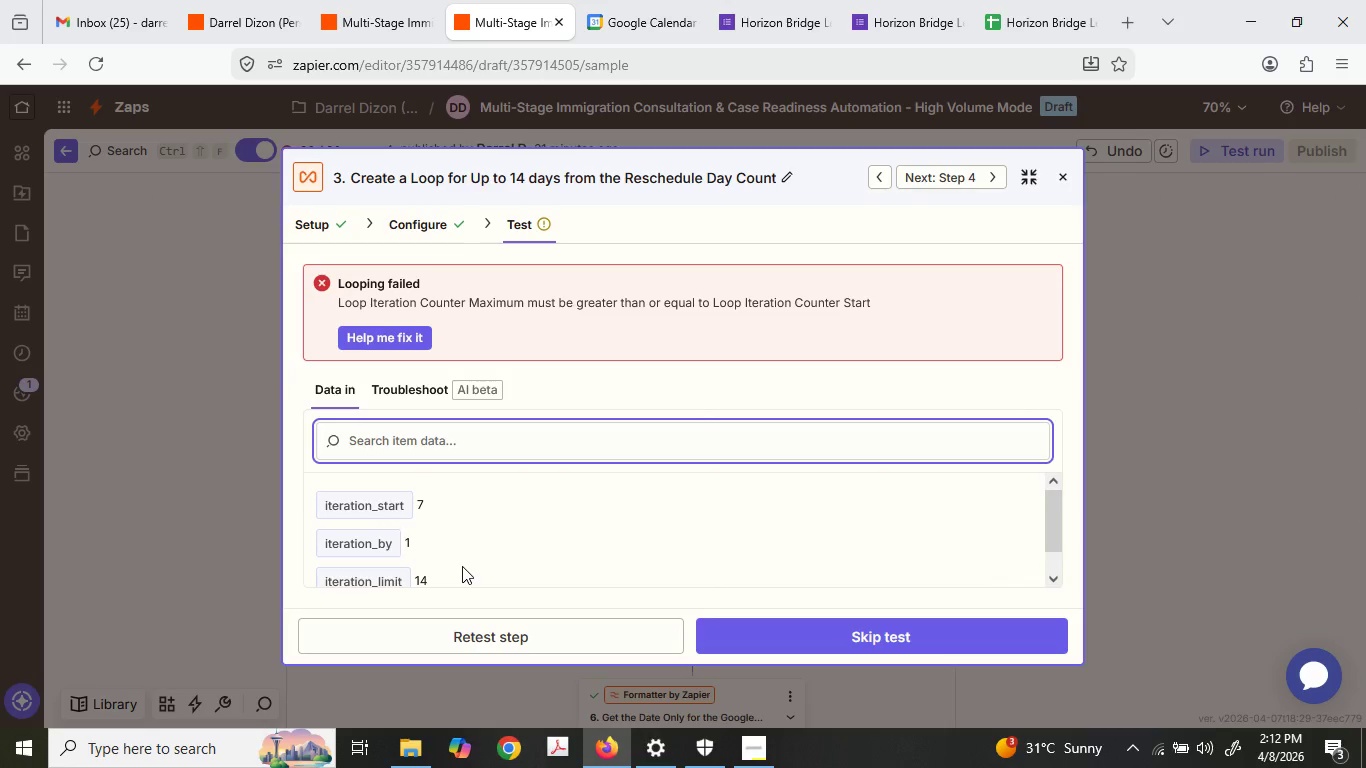 
scroll: coordinate [462, 566], scroll_direction: down, amount: 1.0
 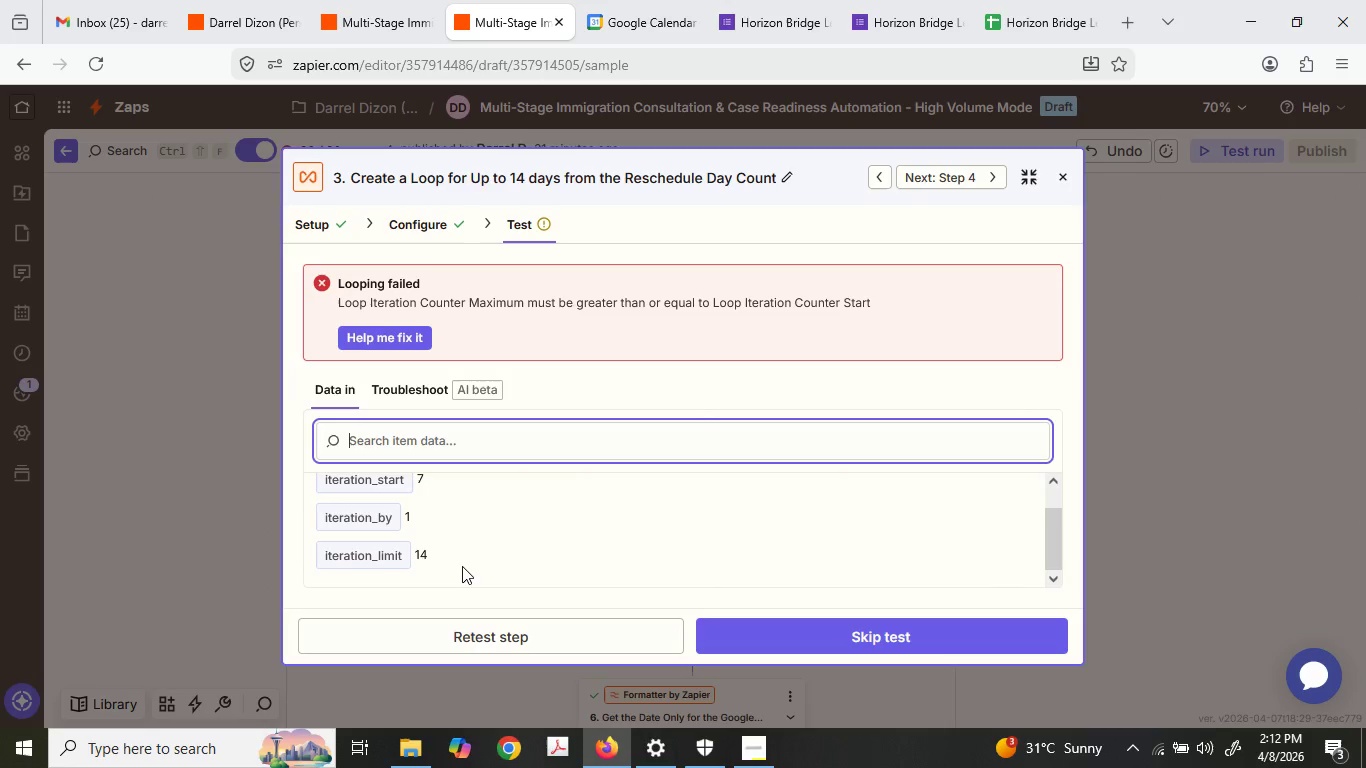 
scroll: coordinate [462, 566], scroll_direction: up, amount: 1.0
 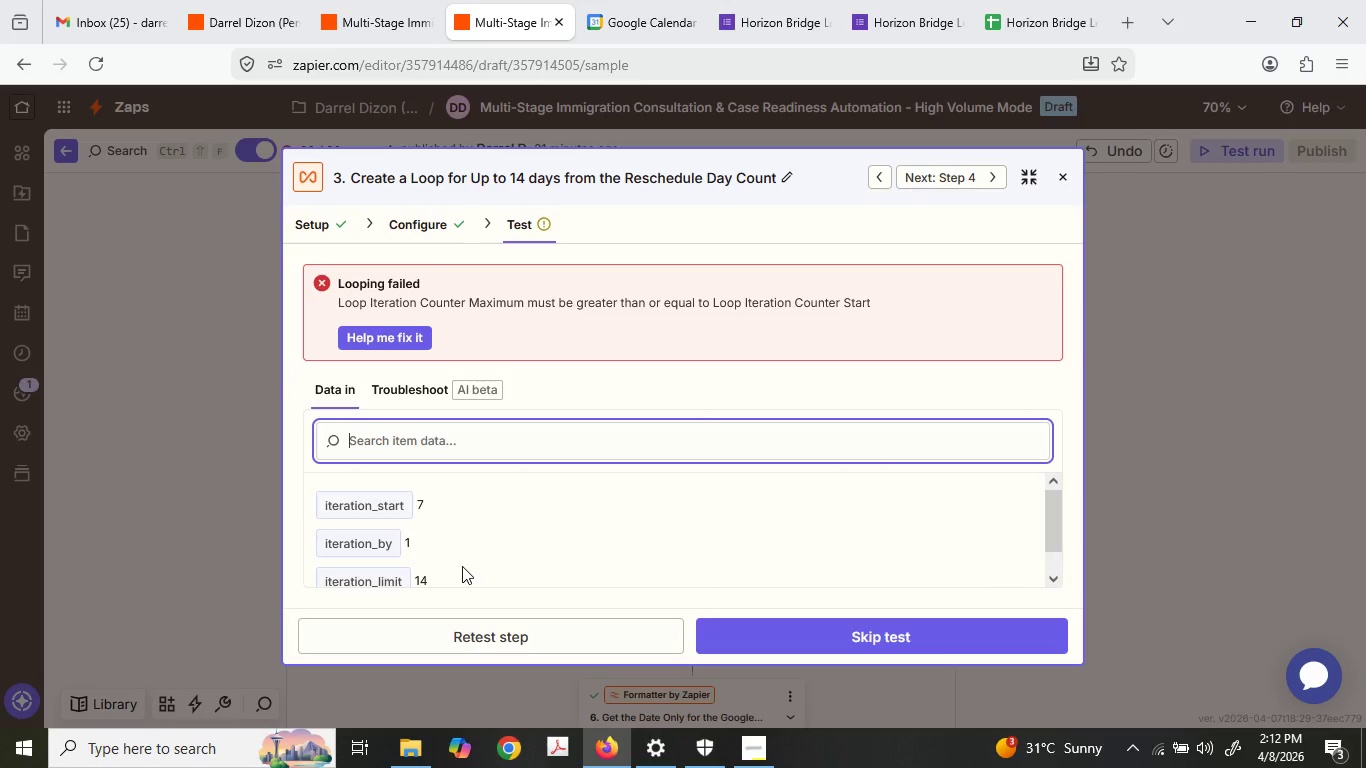 
scroll: coordinate [462, 566], scroll_direction: down, amount: 1.0
 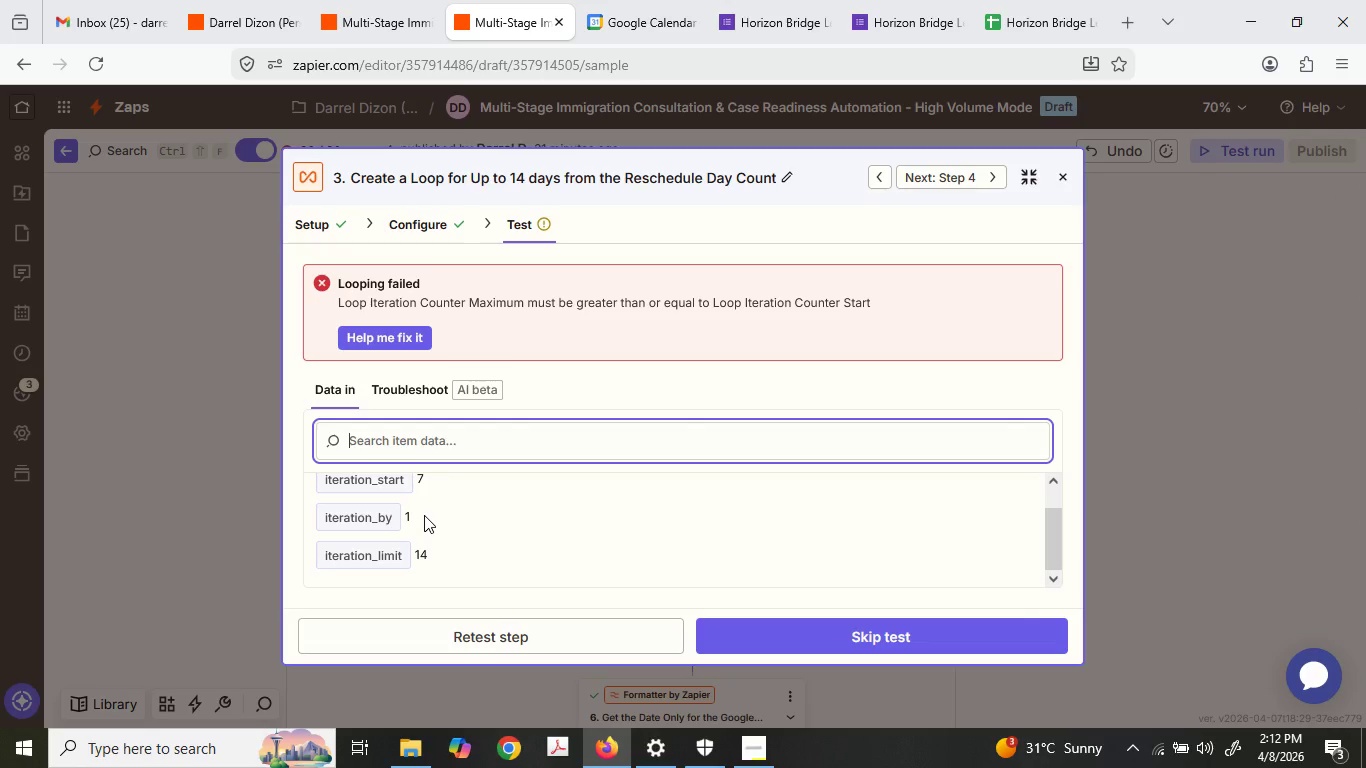 
scroll: coordinate [425, 514], scroll_direction: up, amount: 1.0
 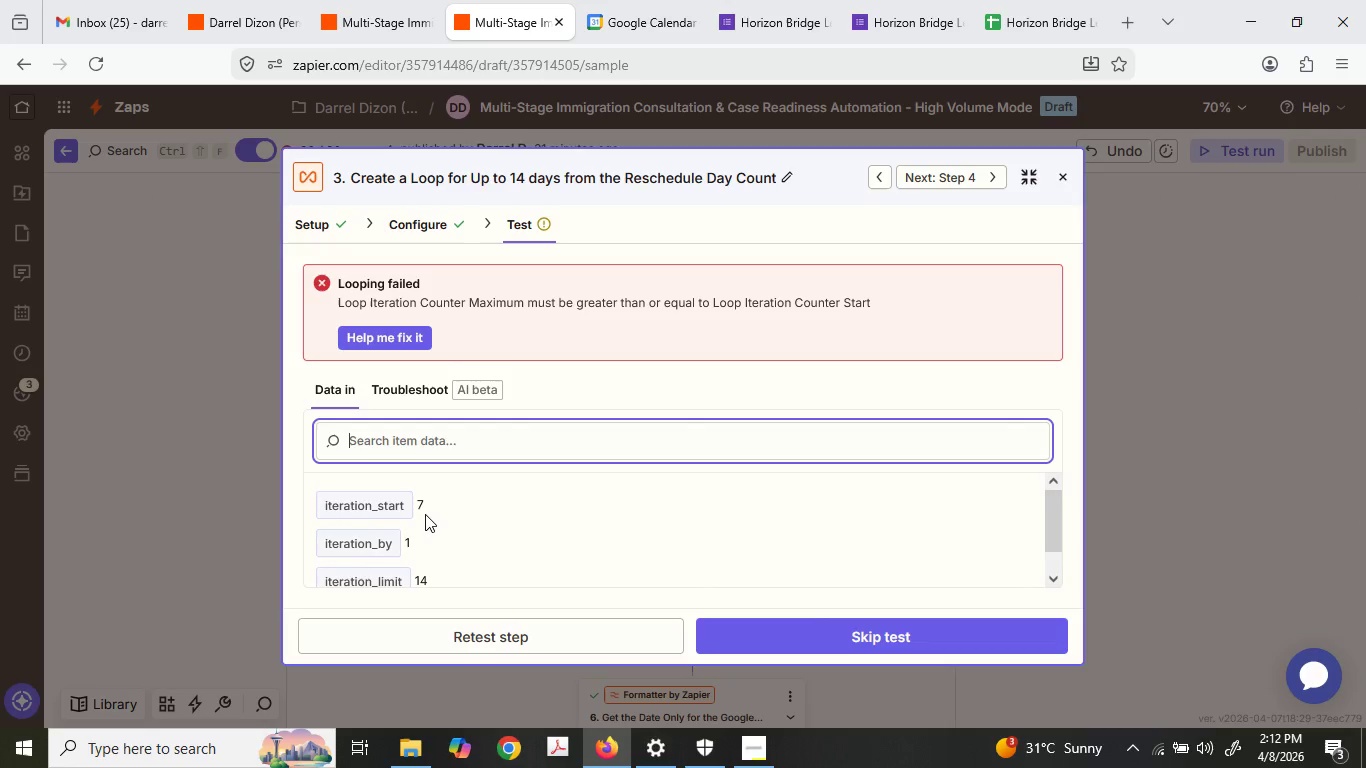 
scroll: coordinate [425, 514], scroll_direction: down, amount: 2.0
 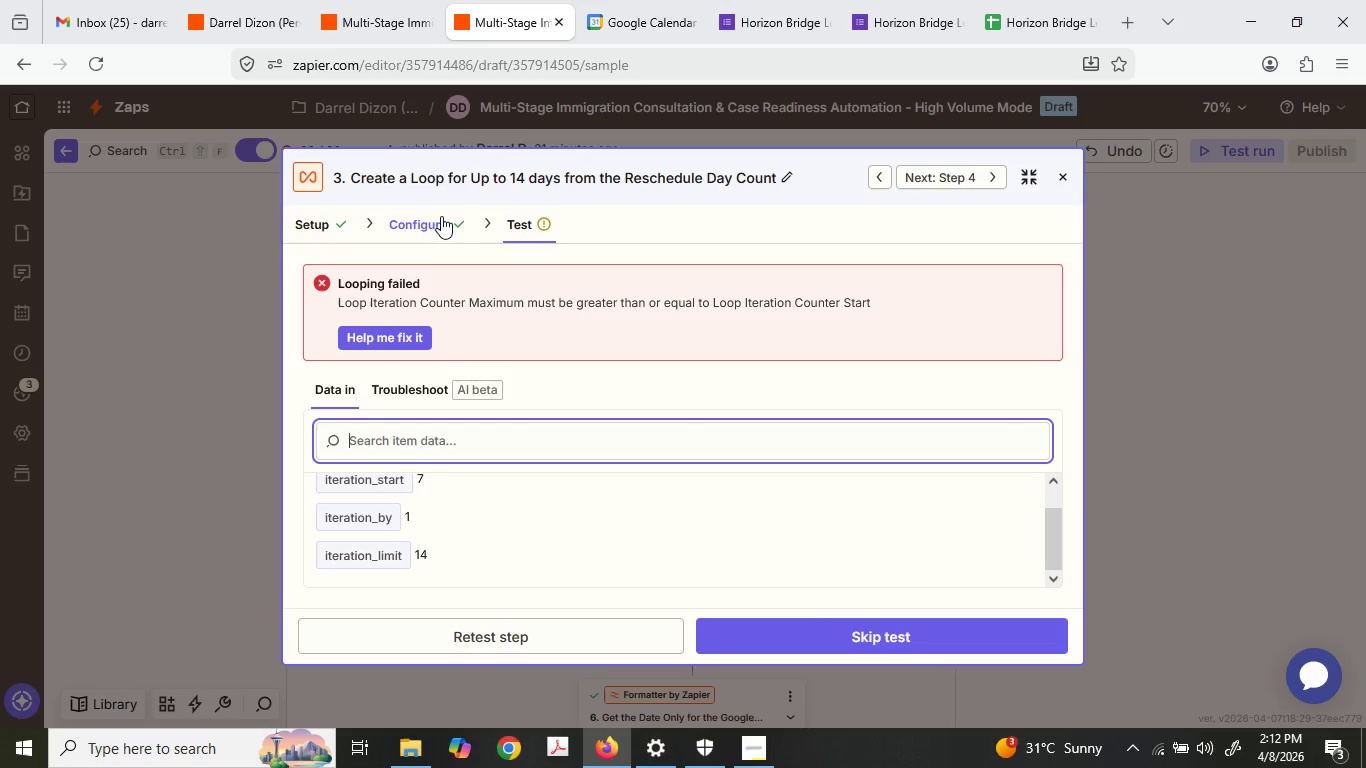 
left_click([441, 216])
 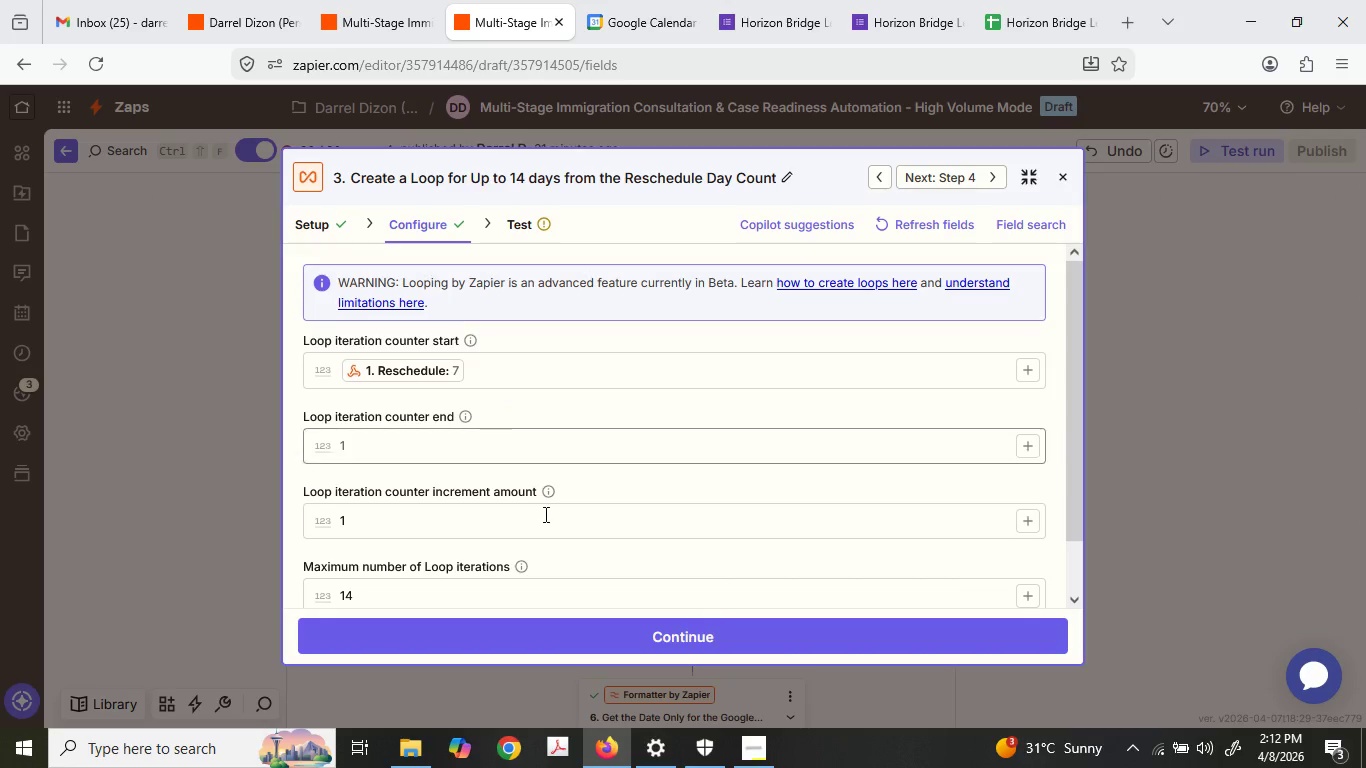 
scroll: coordinate [546, 518], scroll_direction: down, amount: 1.0
 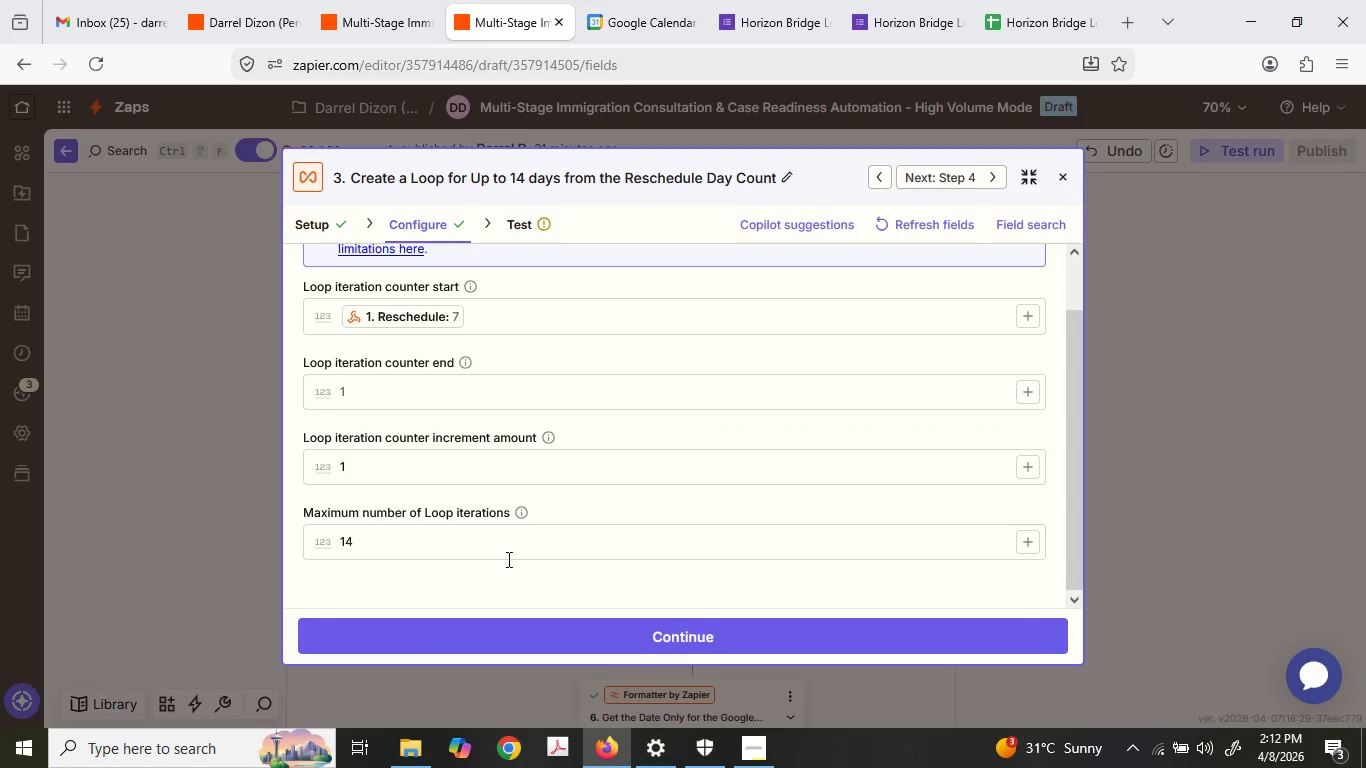 
left_click([502, 546])
 